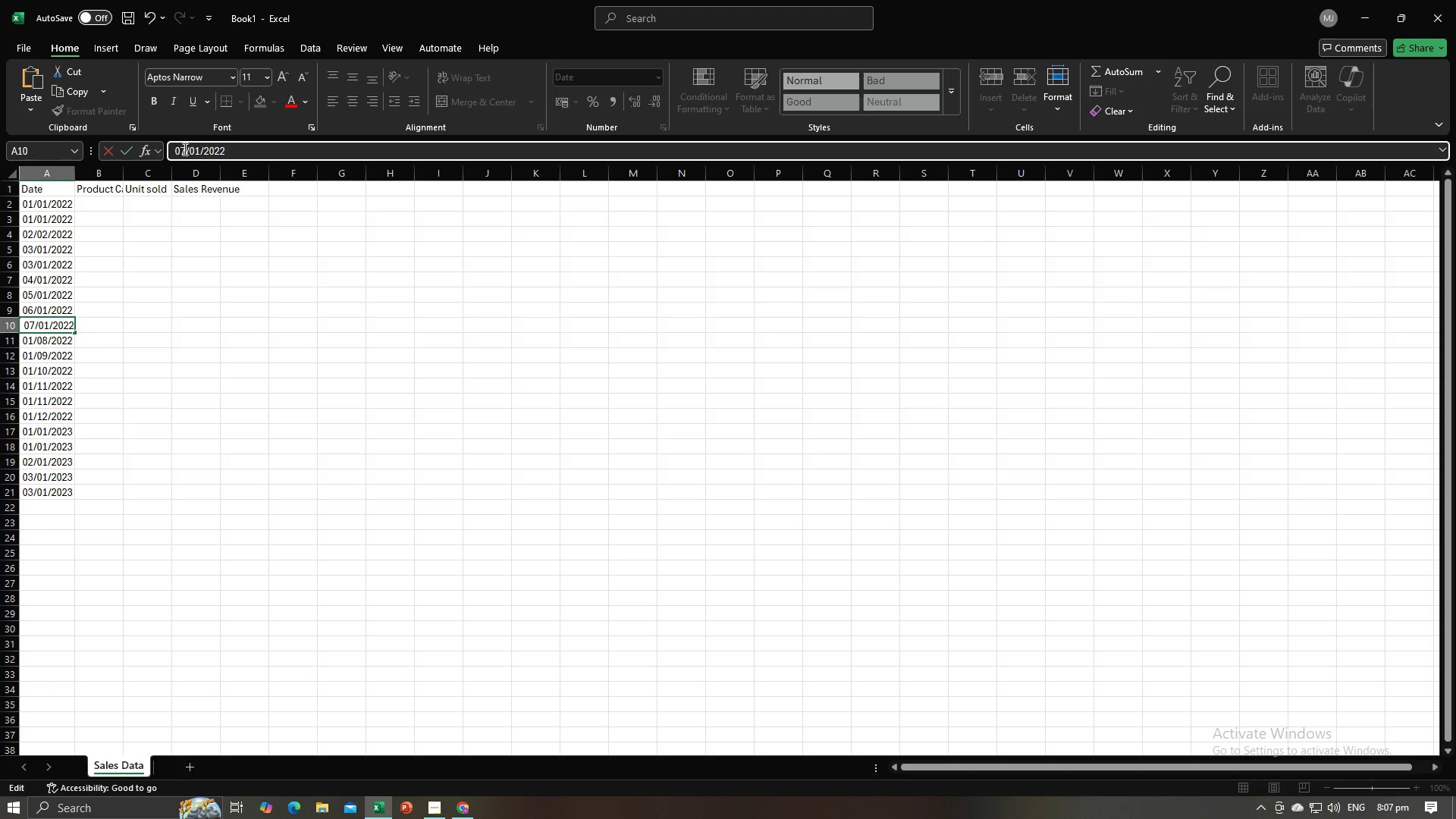 
key(Enter)
 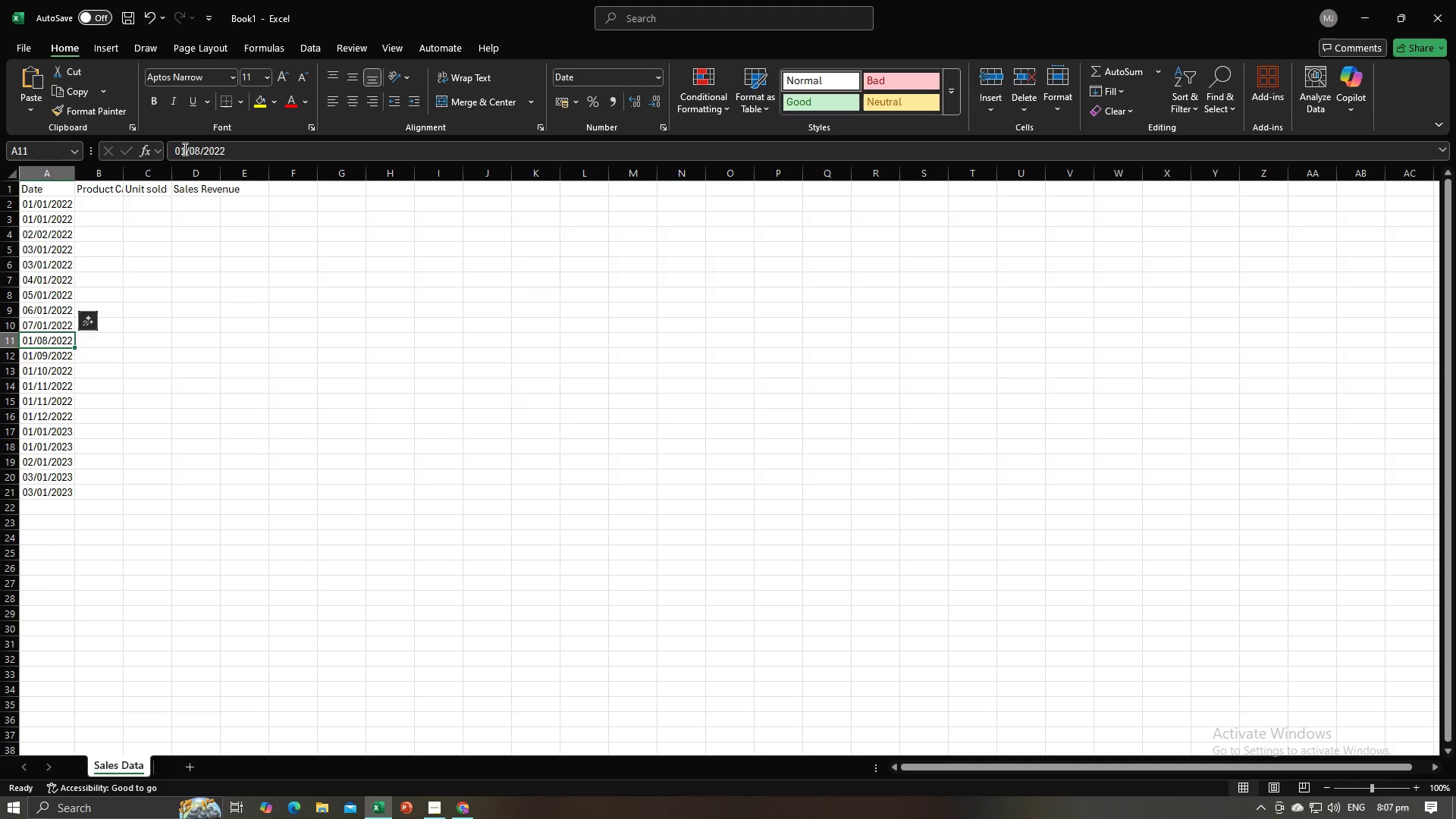 
left_click([184, 149])
 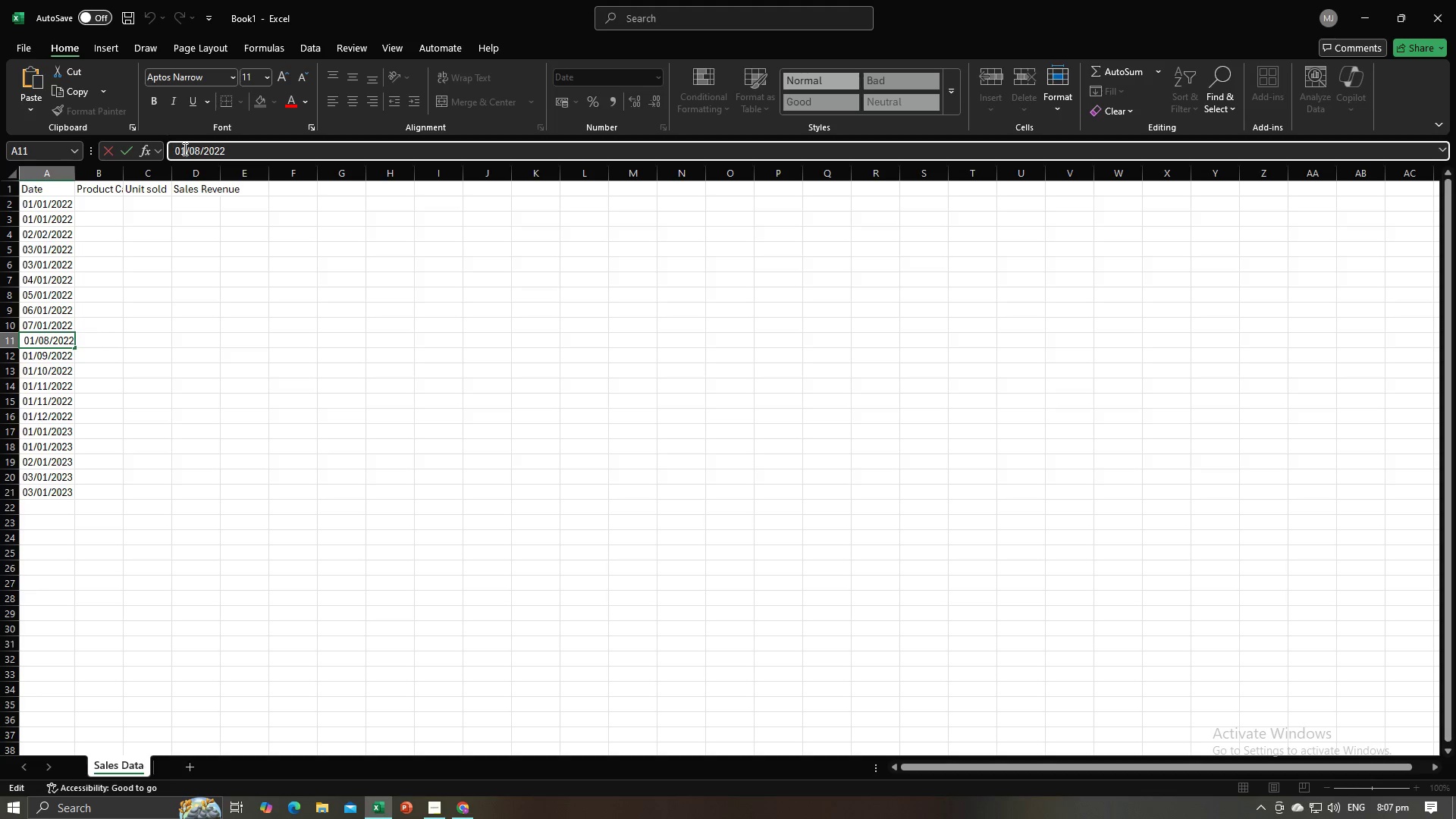 
key(Backspace)
 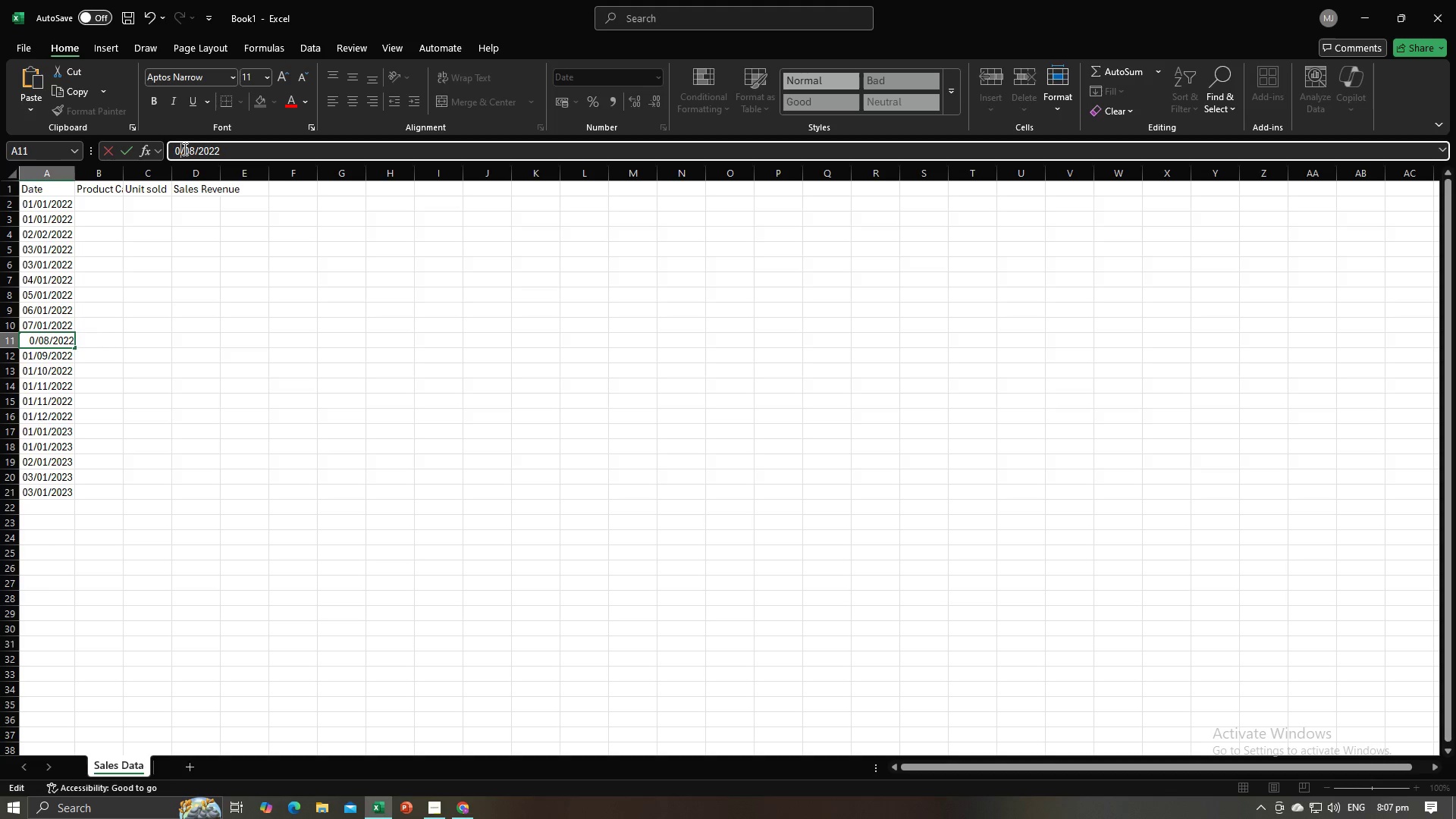 
key(8)
 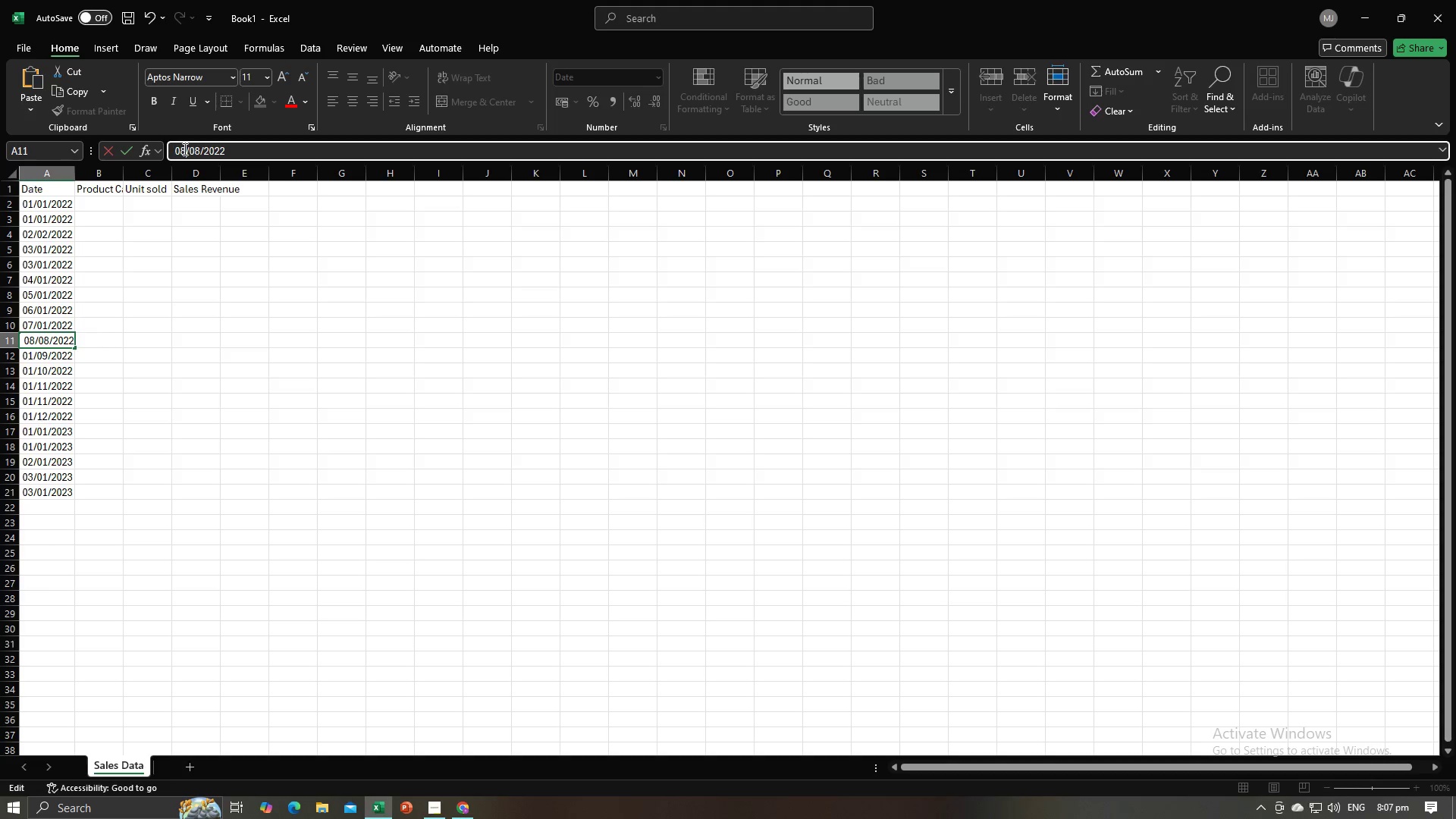 
key(ArrowRight)
 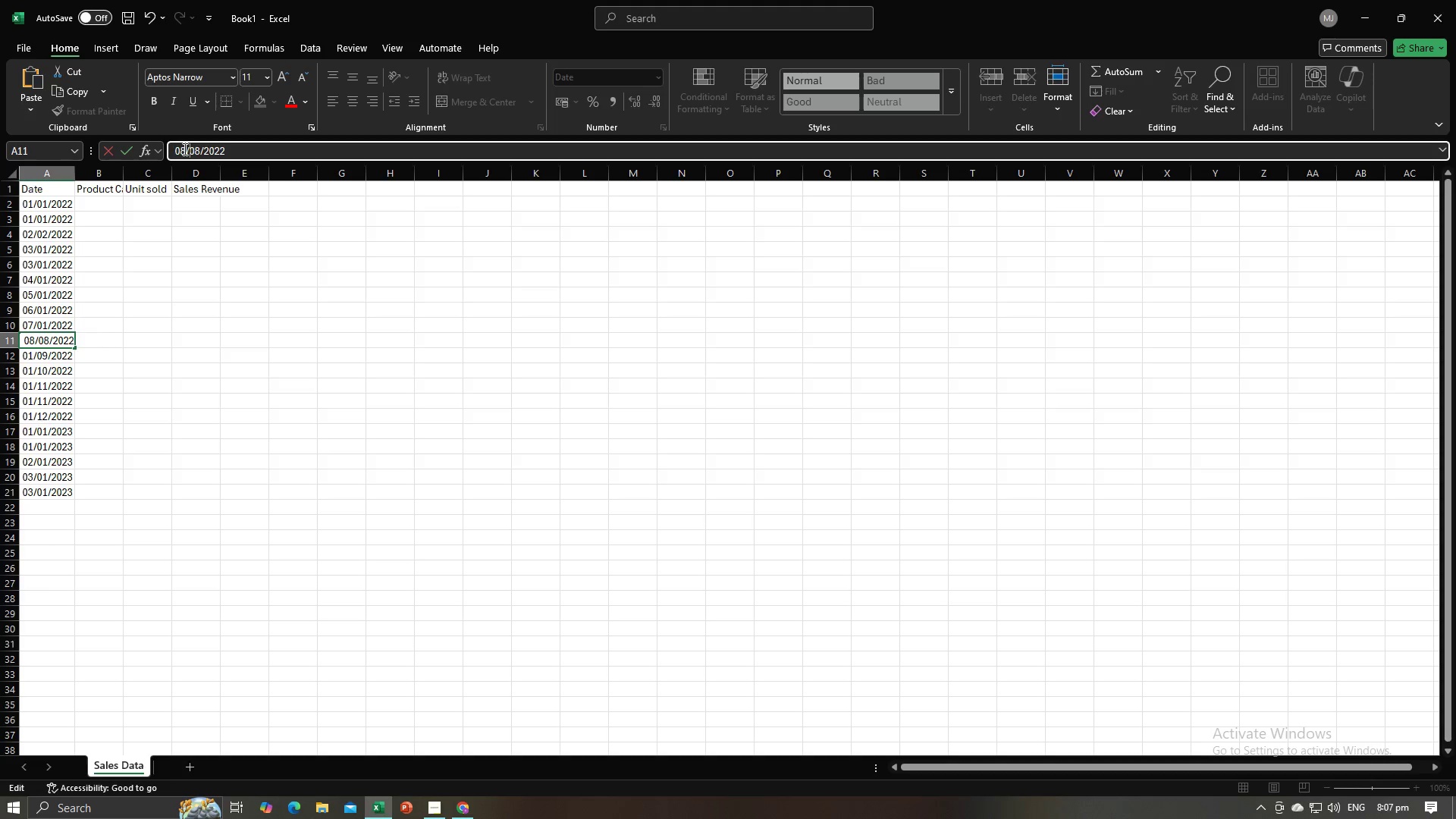 
key(ArrowRight)
 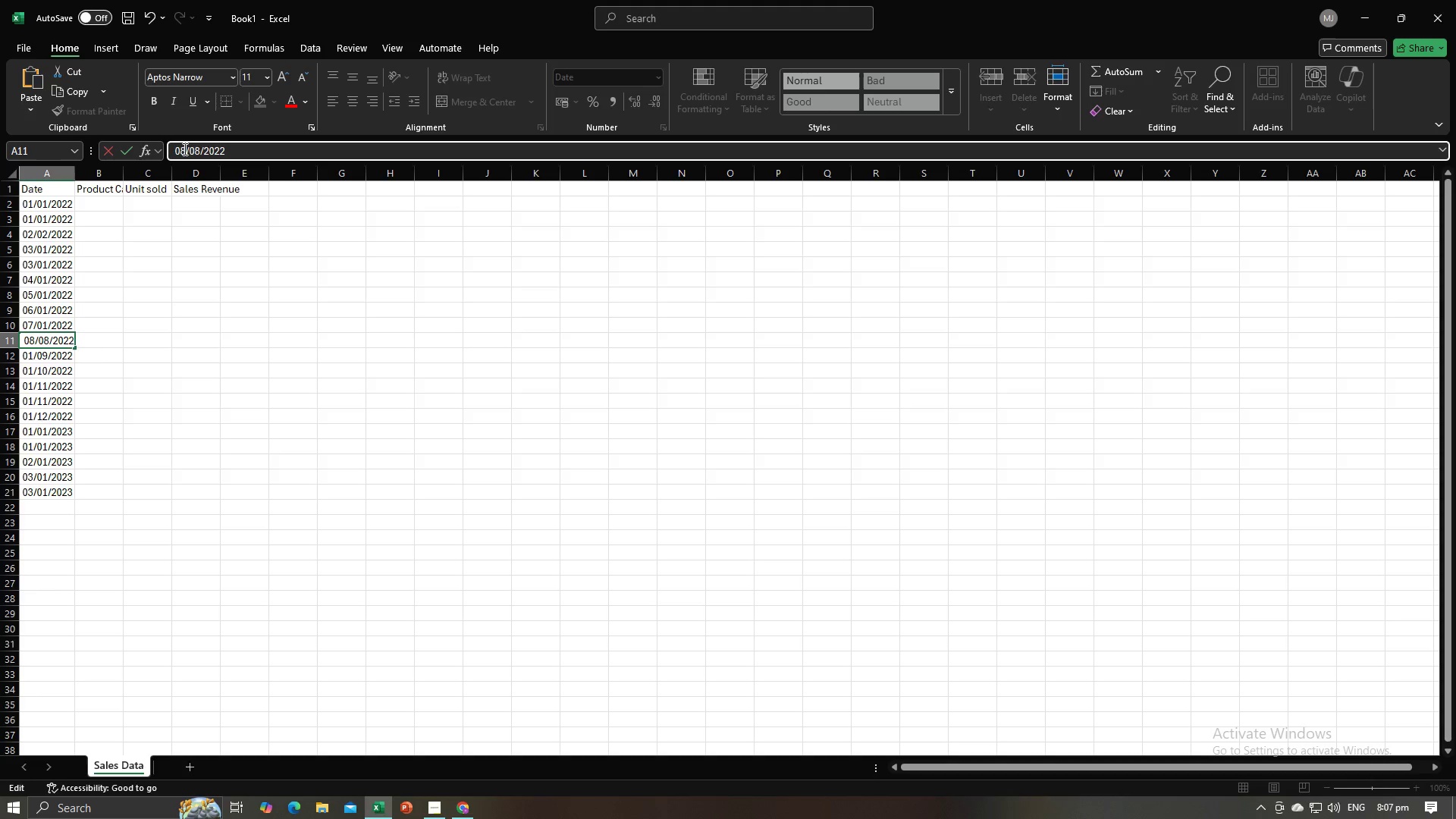 
key(ArrowRight)
 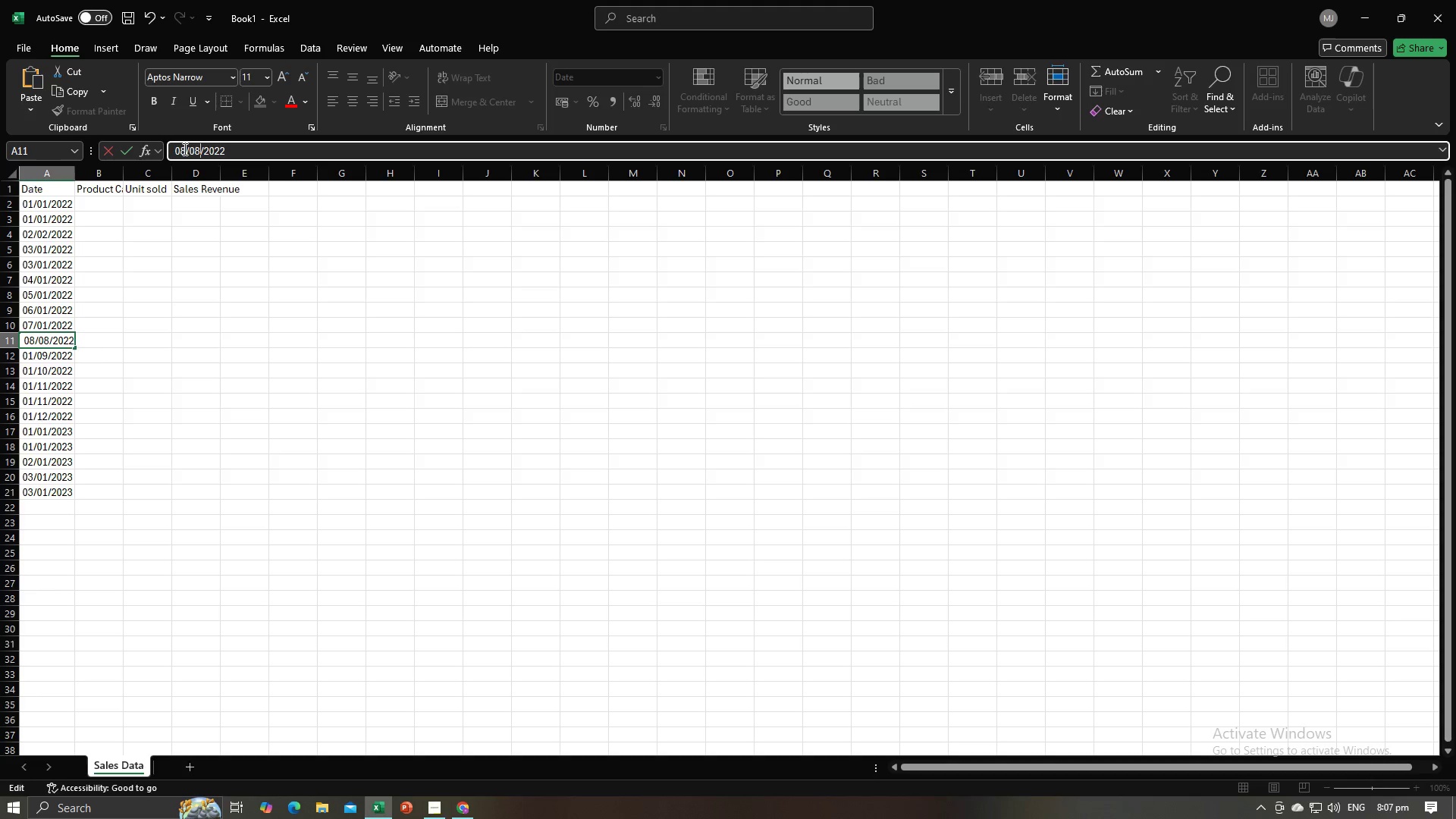 
key(Backspace)
 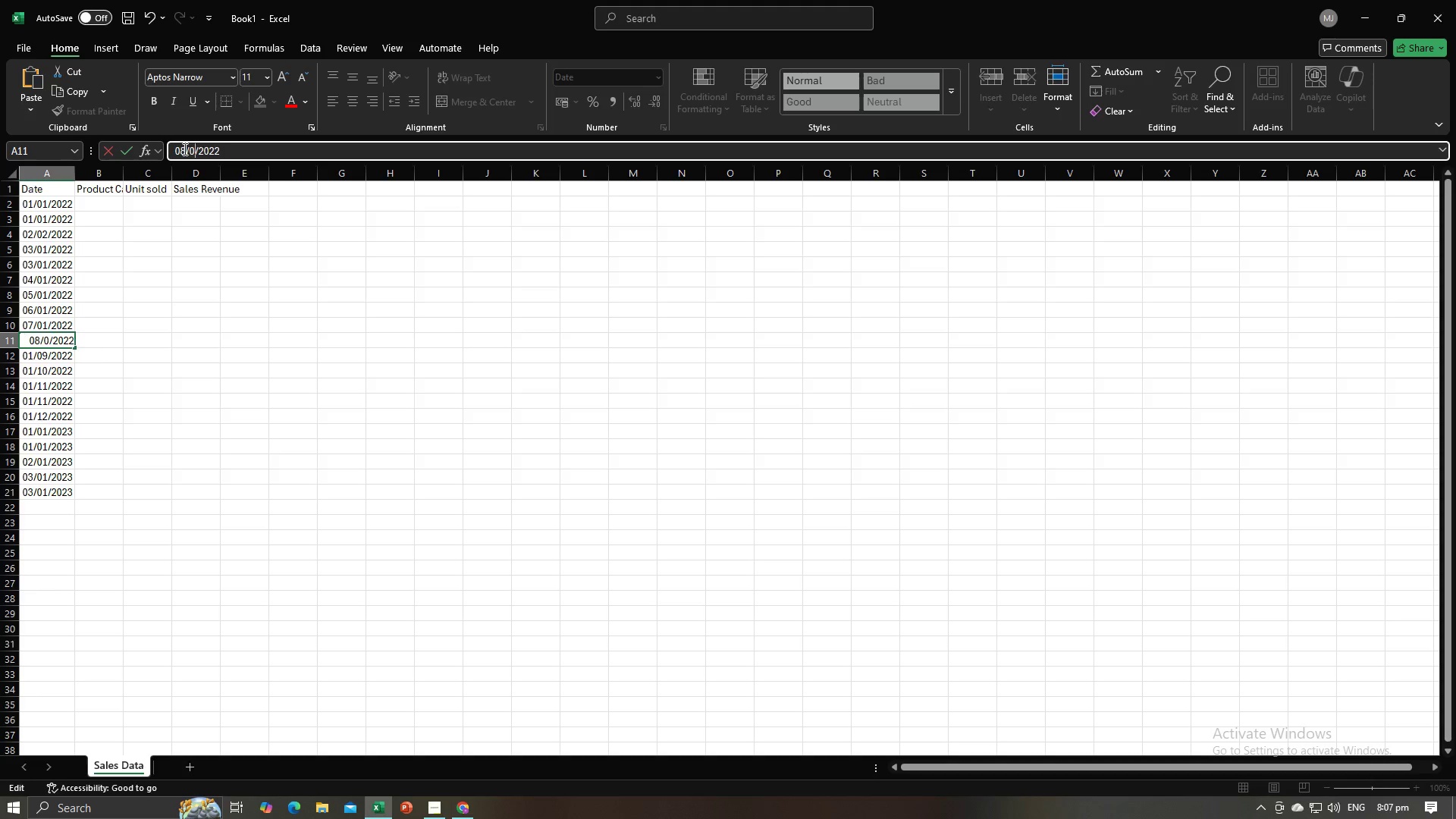 
key(1)
 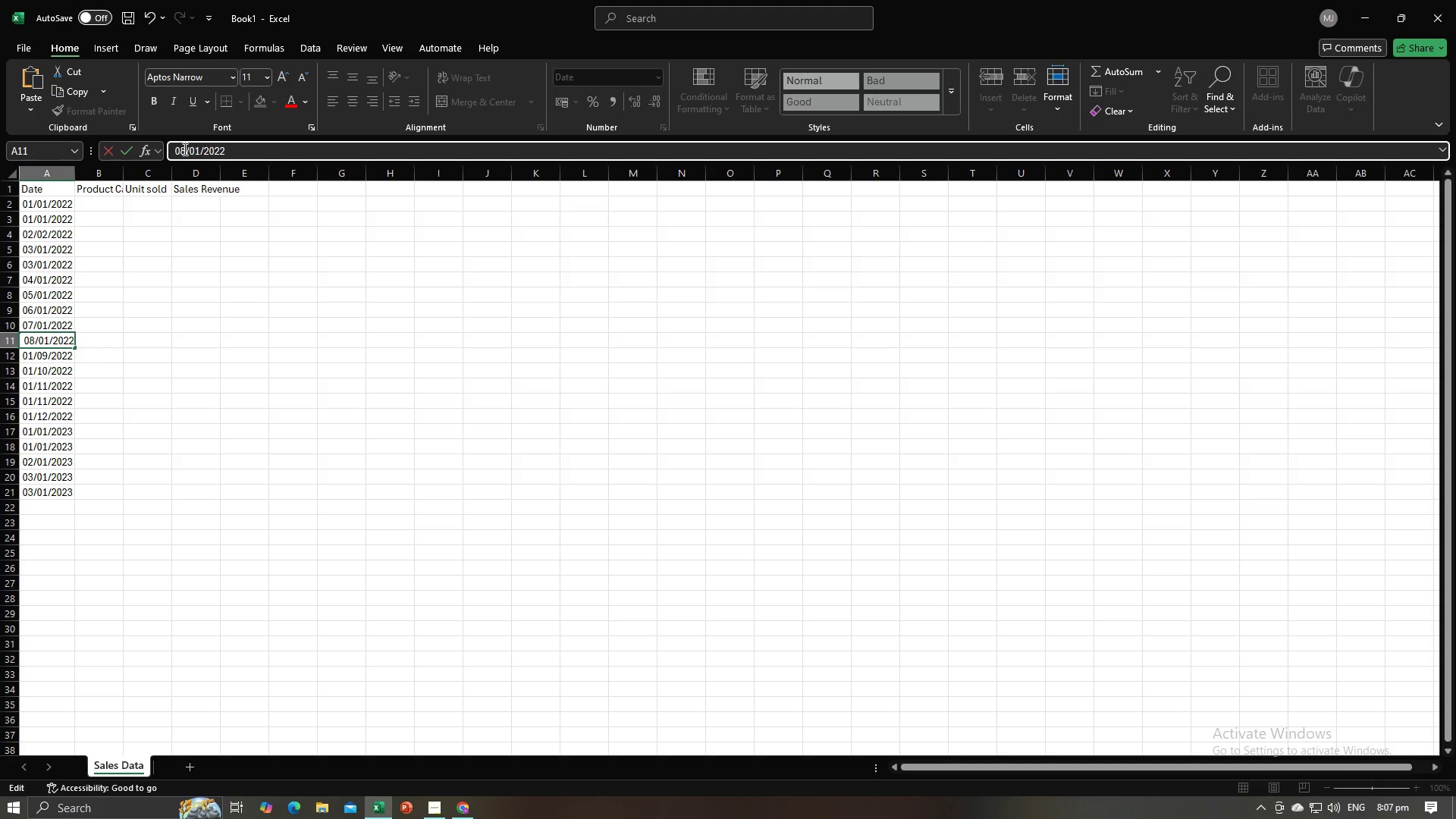 
key(Enter)
 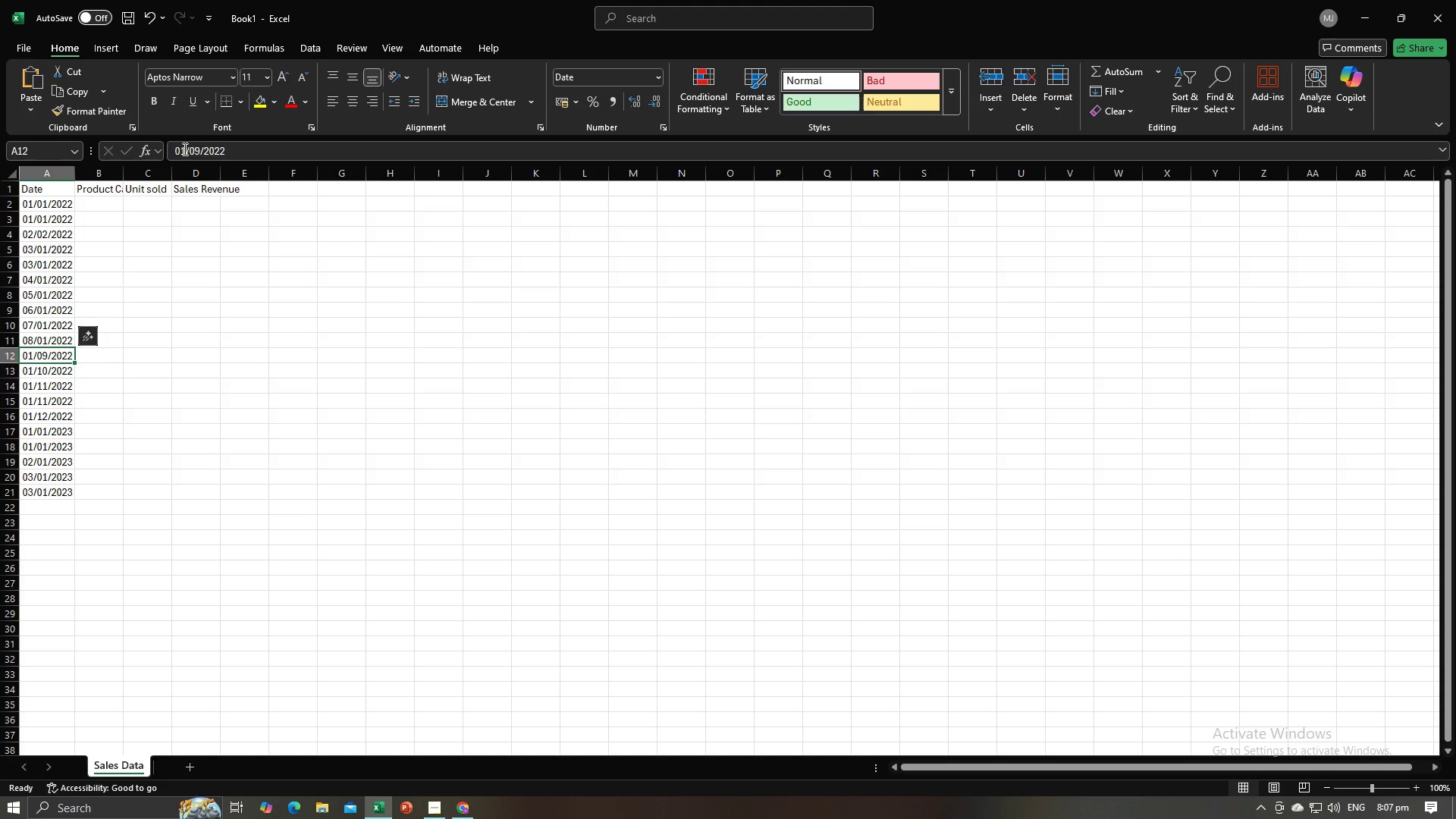 
left_click([184, 149])
 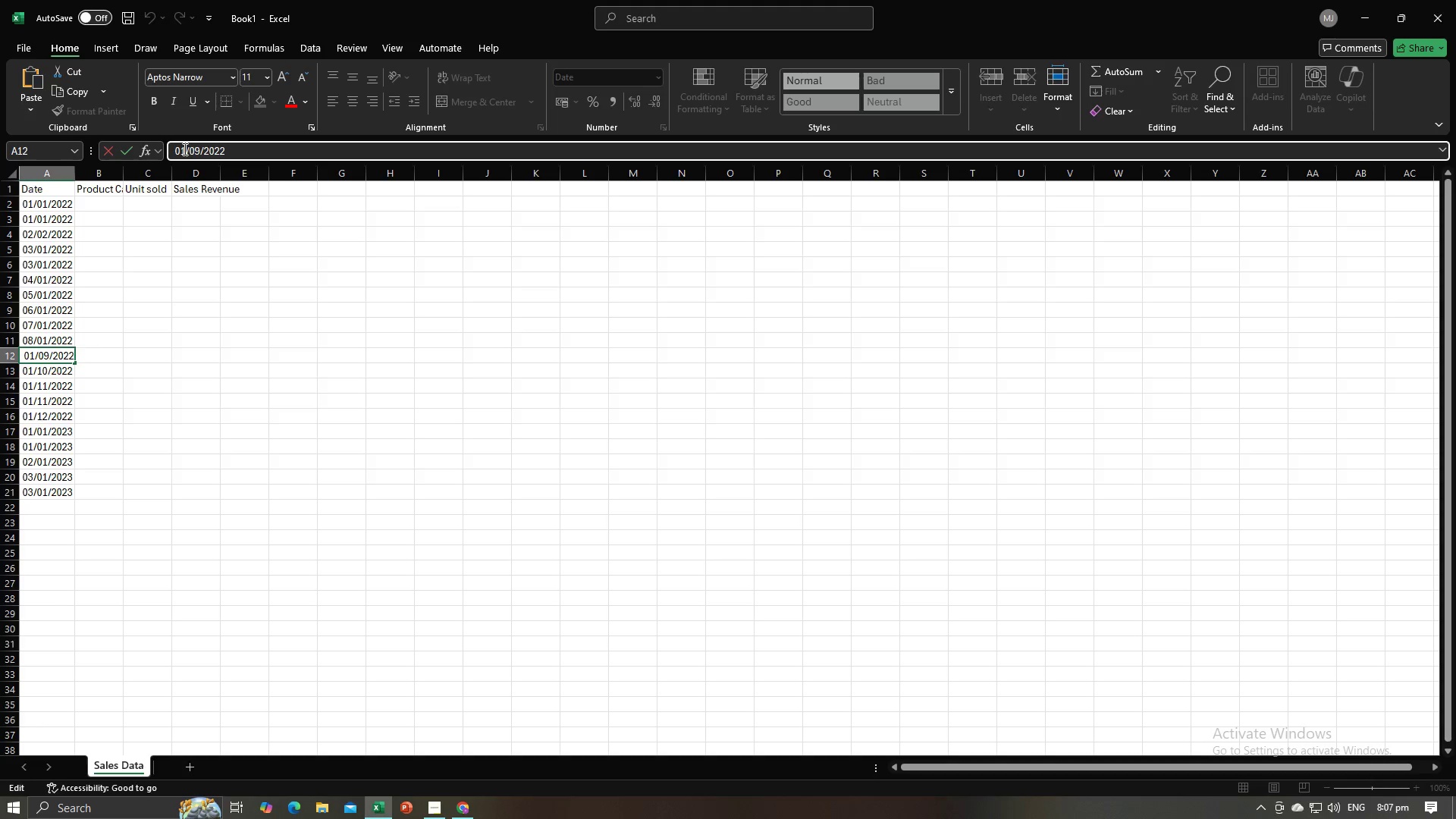 
key(Backspace)
 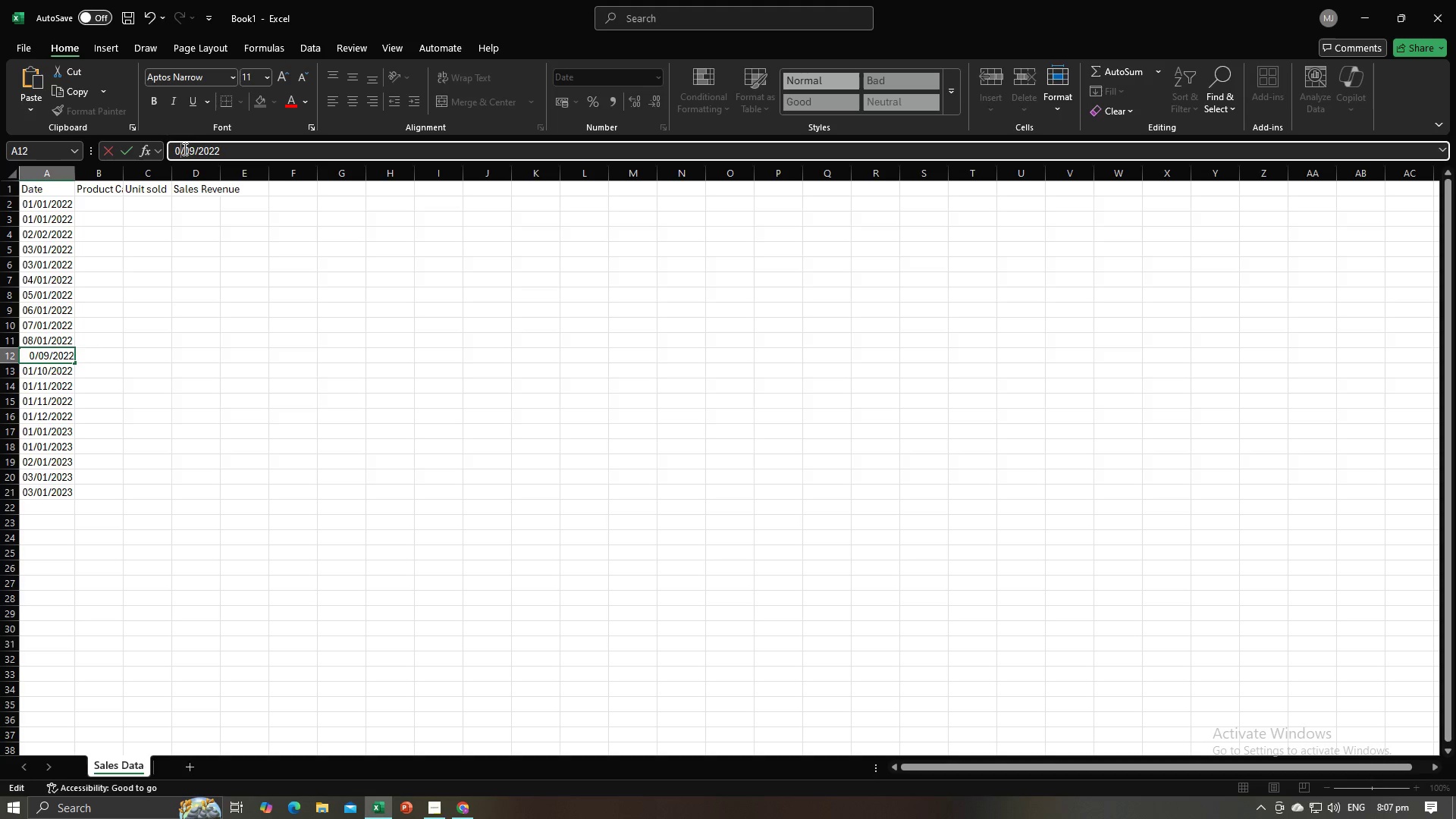 
key(9)
 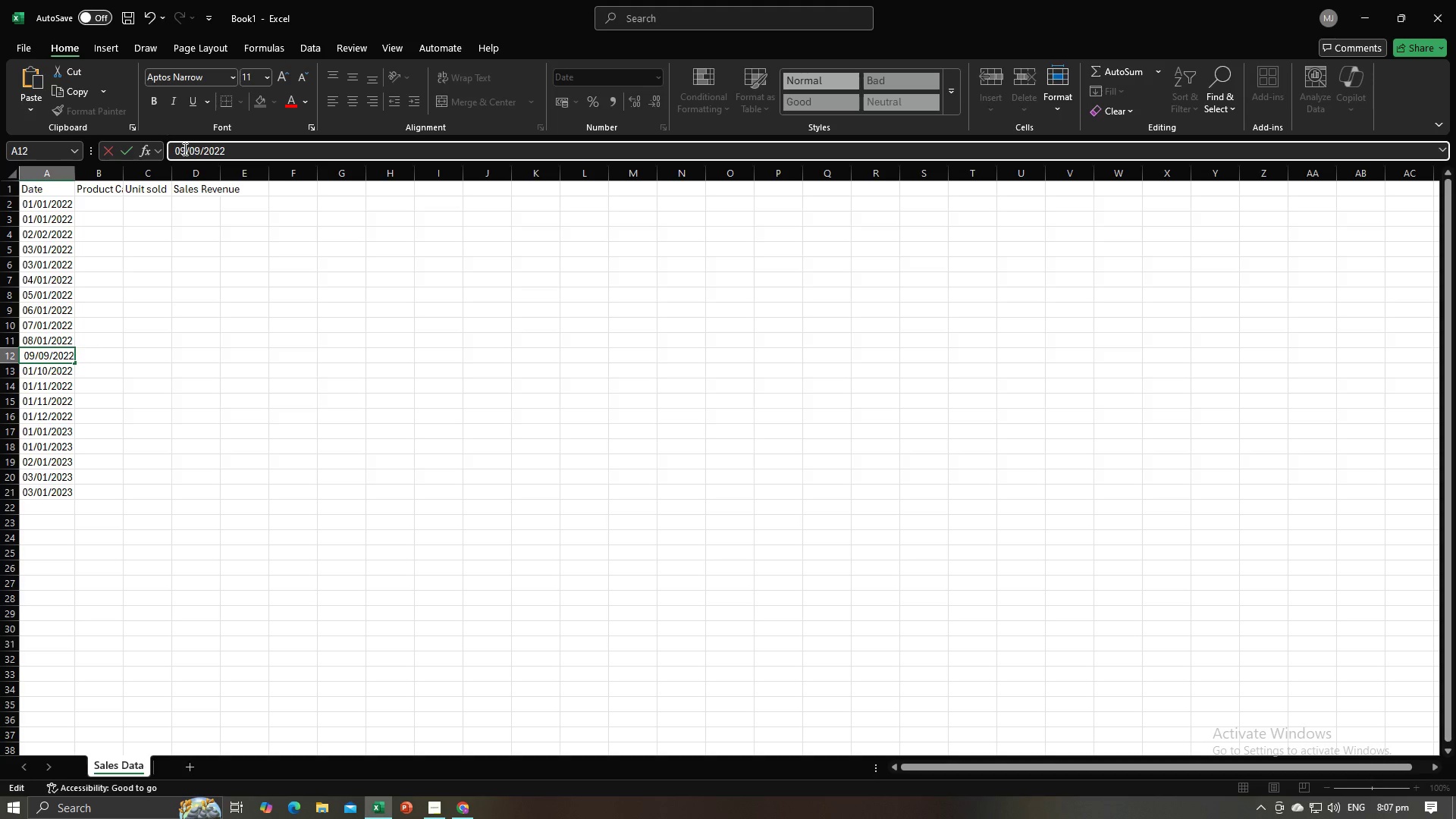 
key(ArrowRight)
 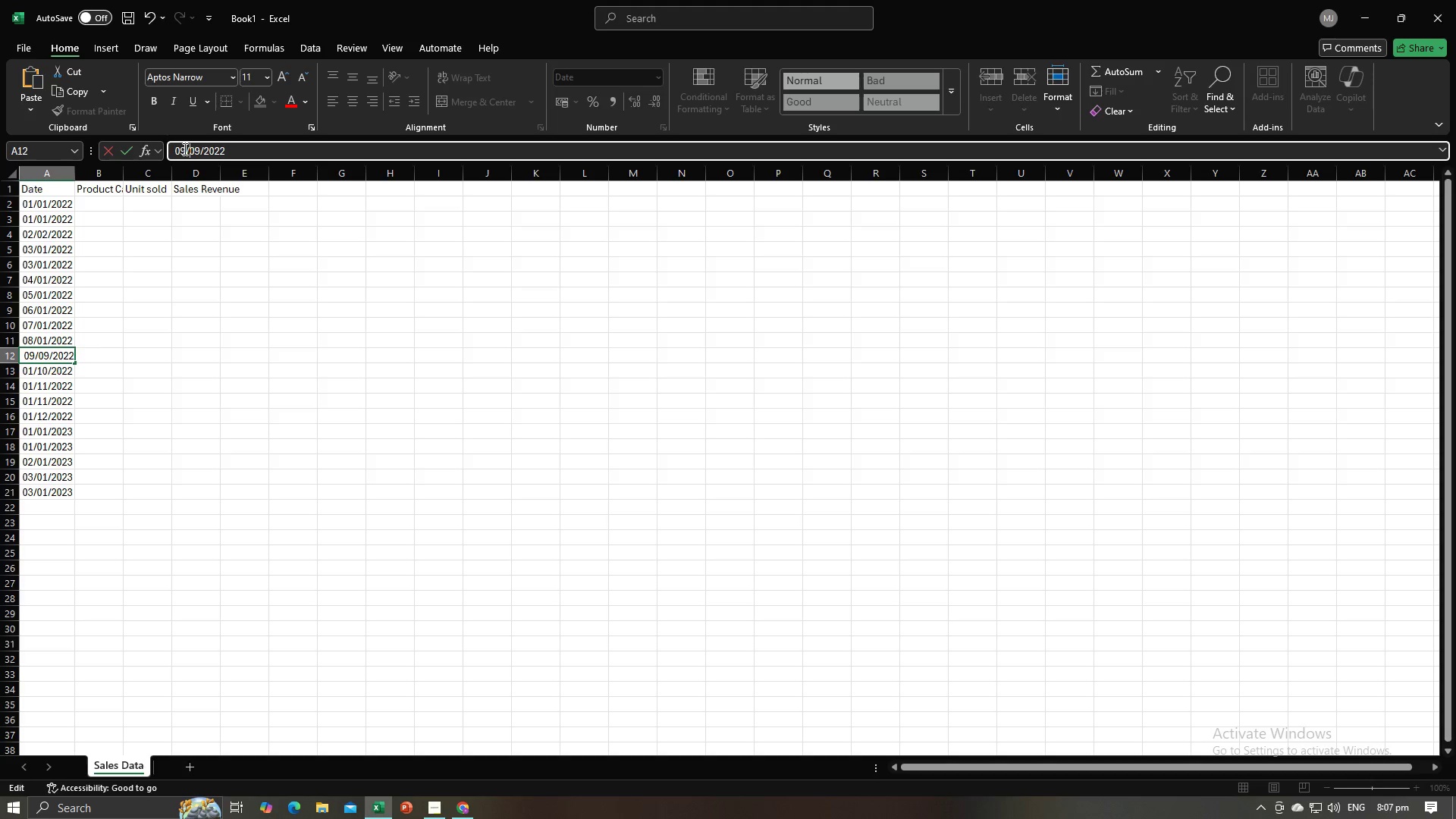 
key(ArrowRight)
 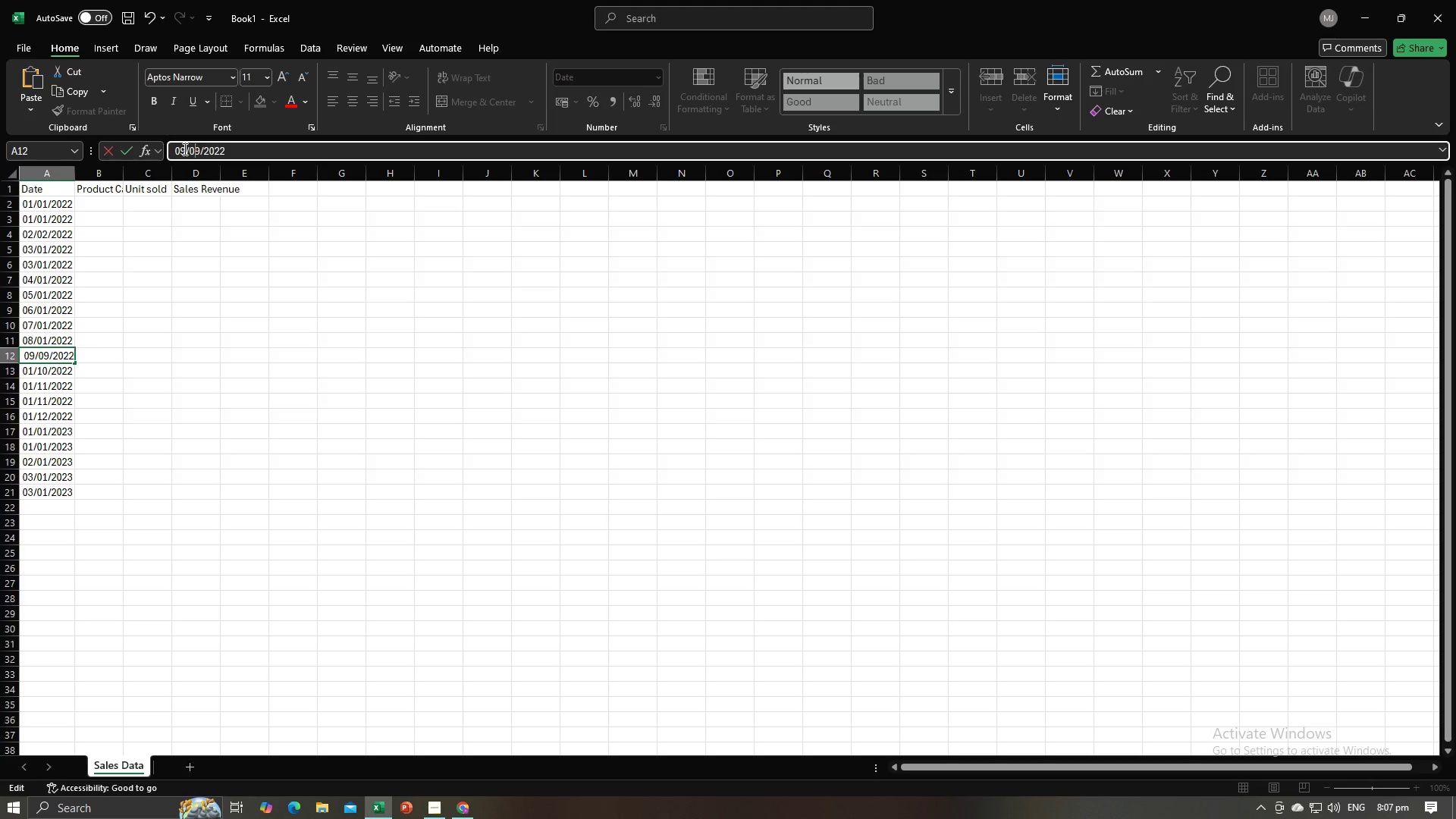 
key(ArrowRight)
 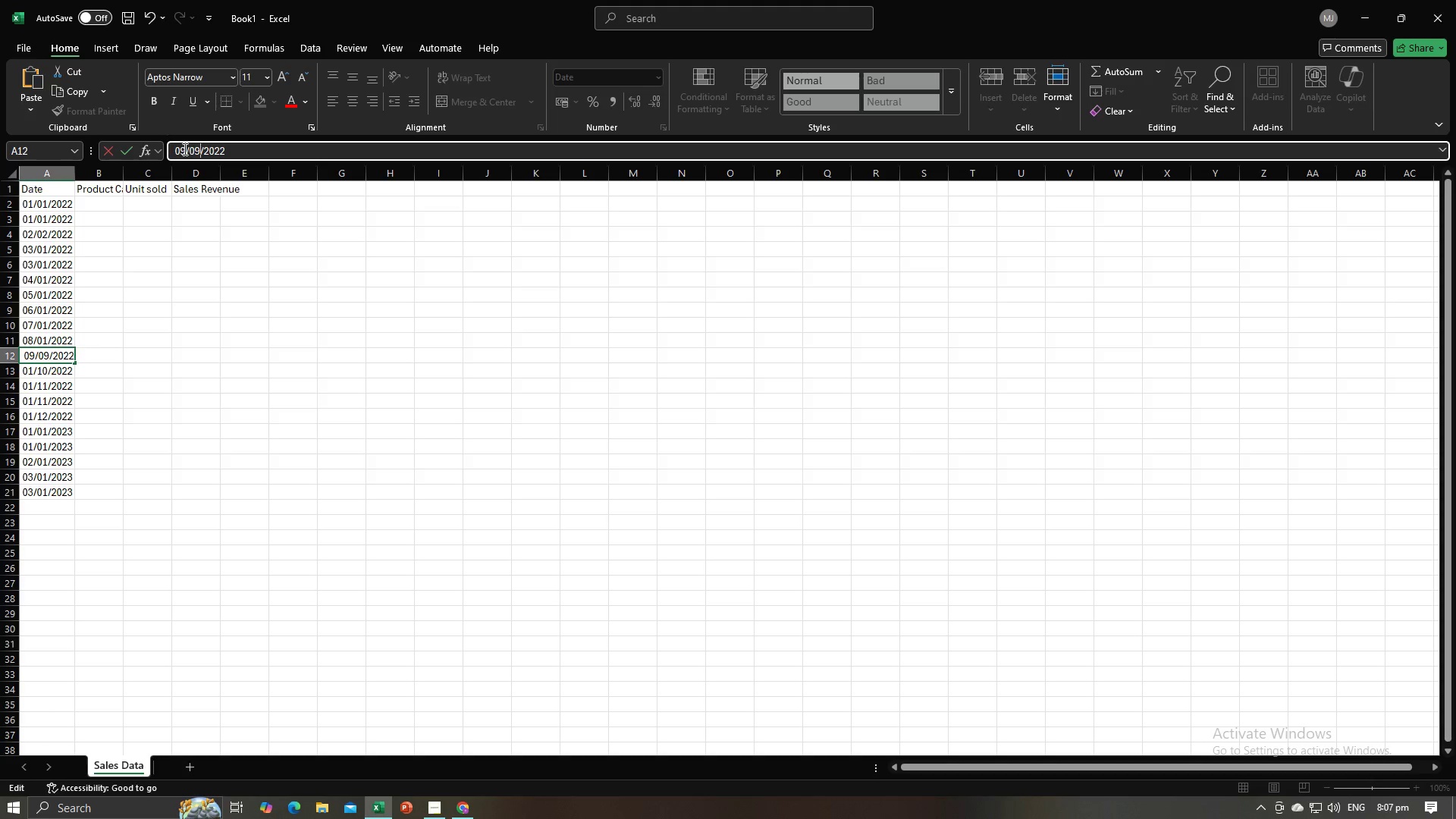 
key(Backspace)
 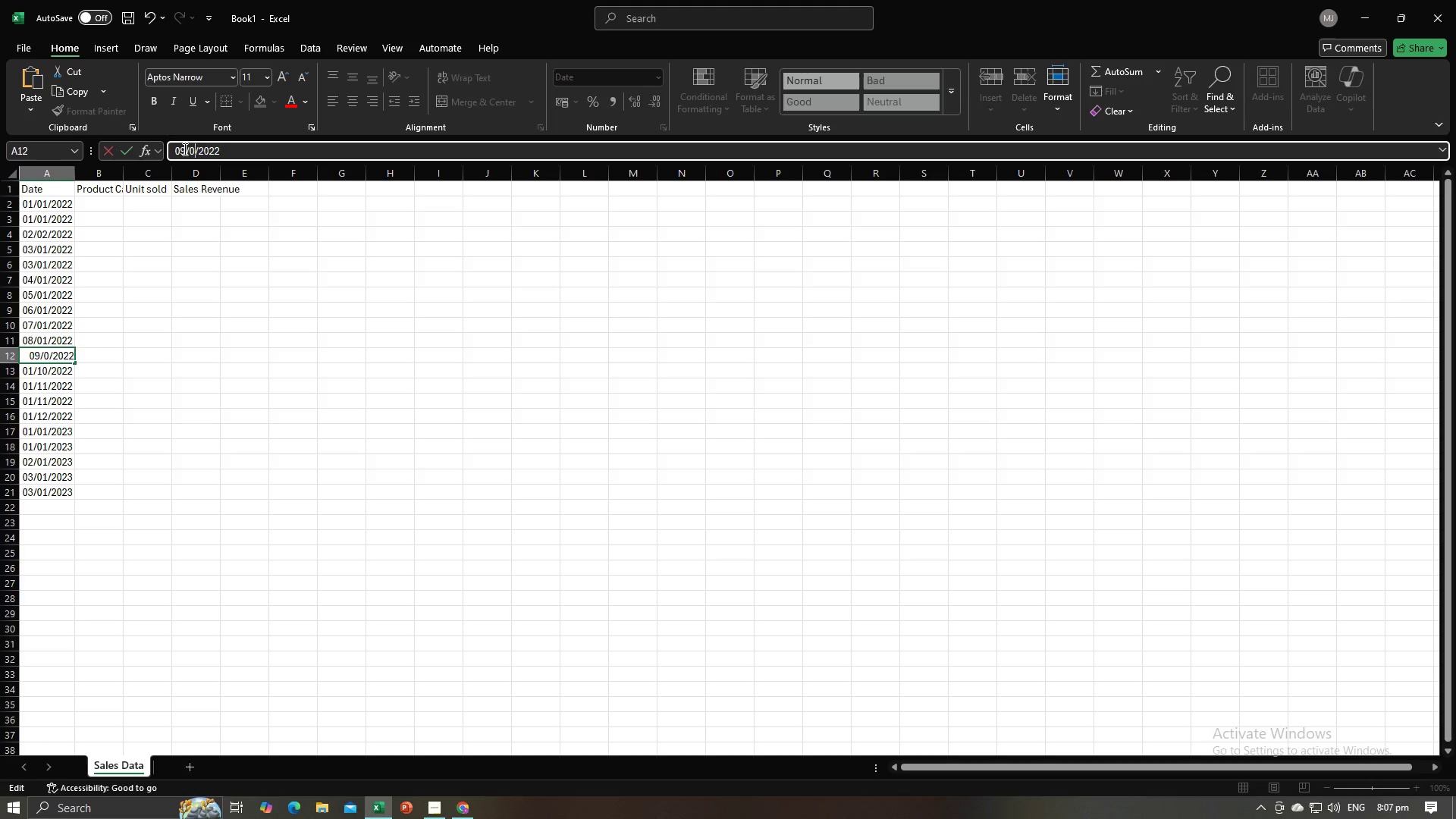 
key(1)
 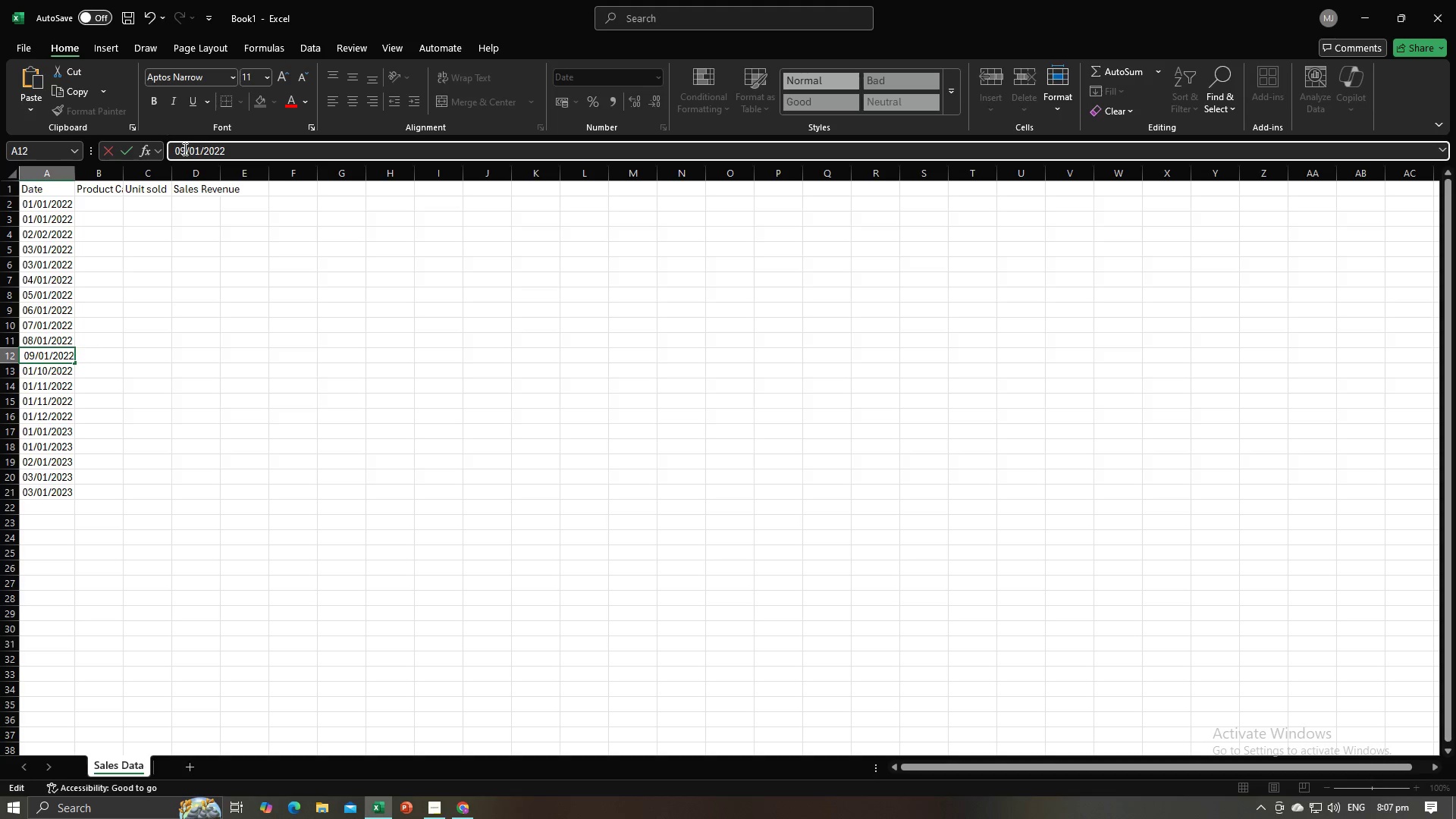 
key(Enter)
 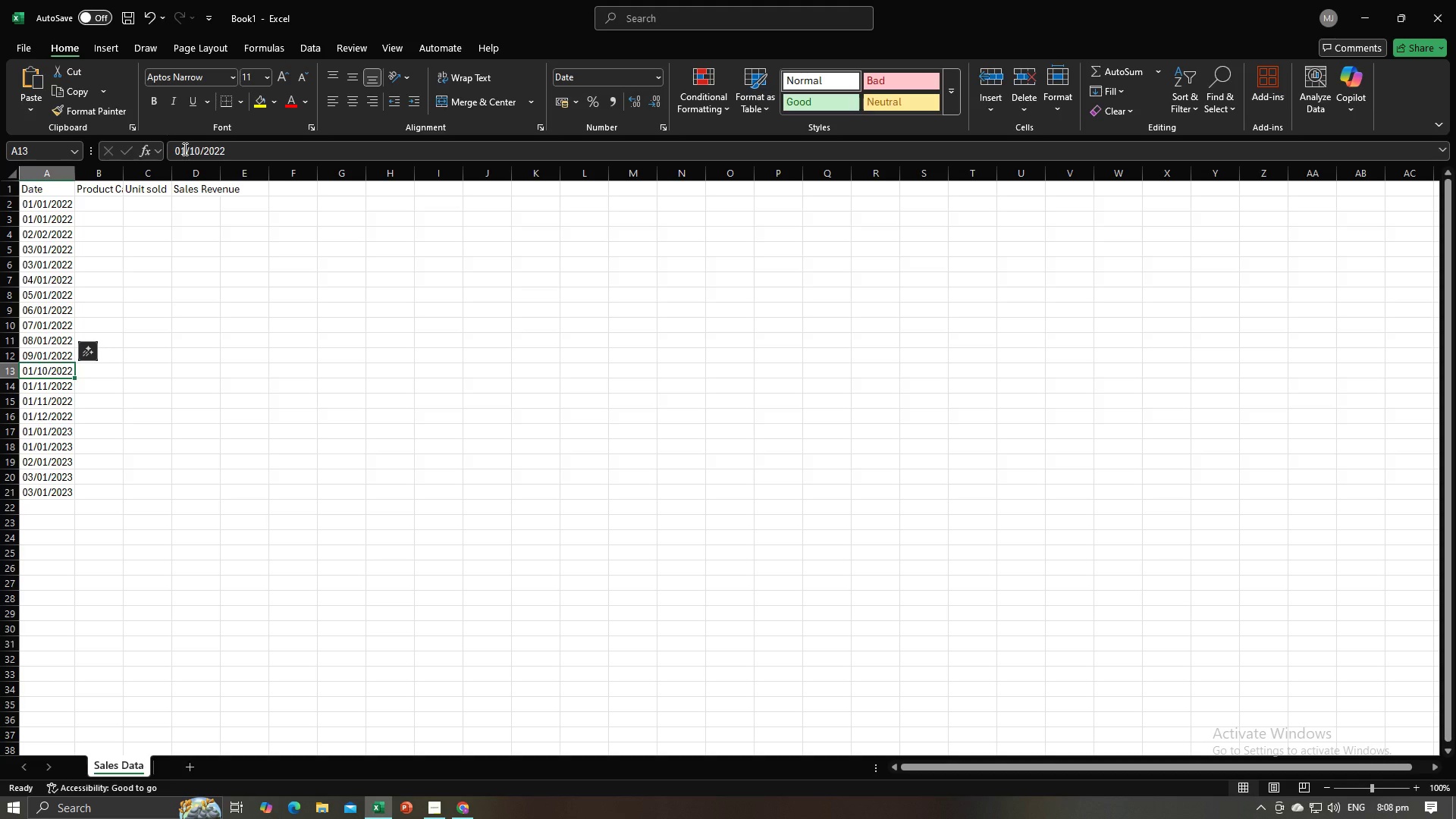 
left_click([184, 149])
 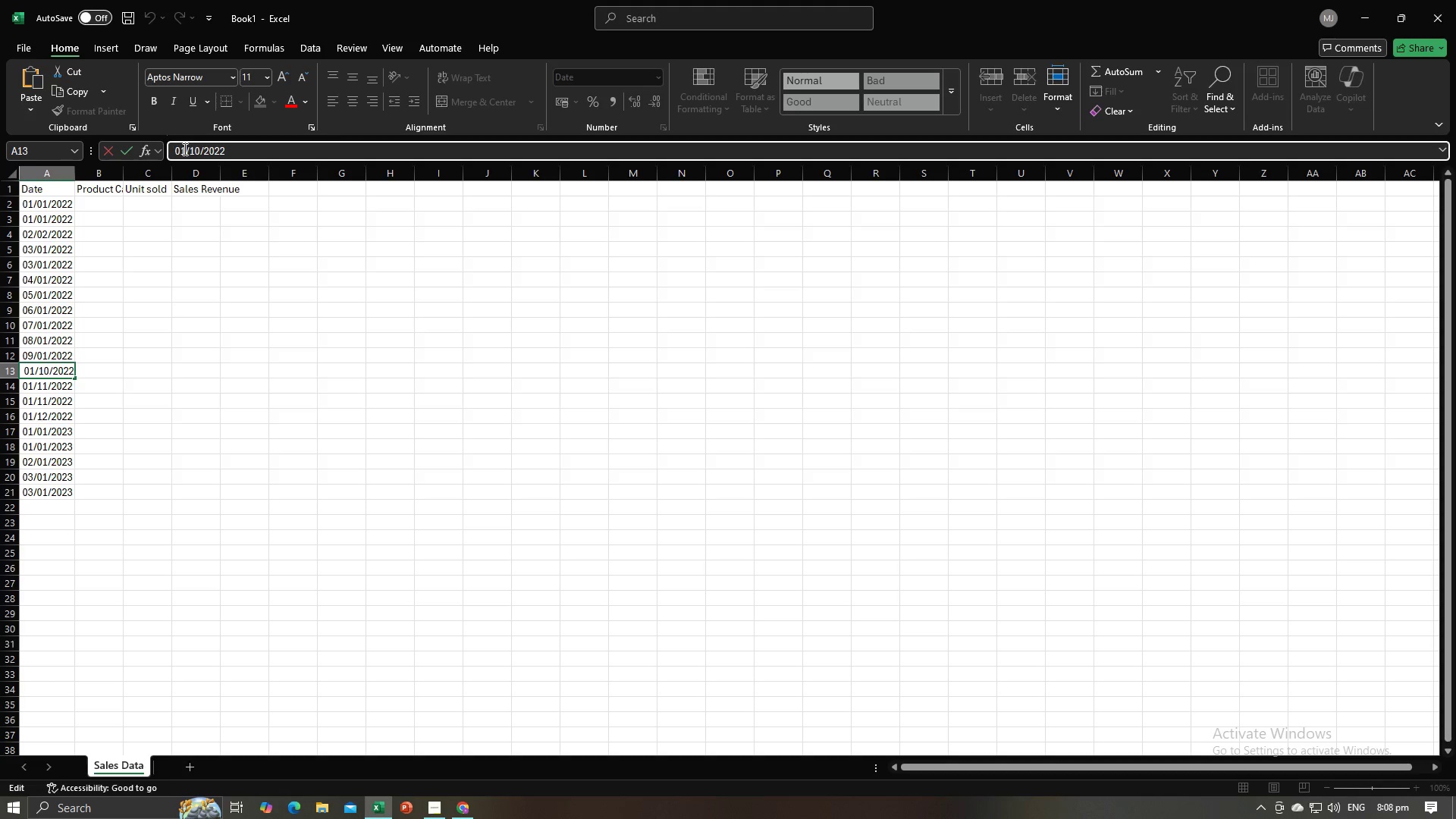 
key(Backspace)
key(Backspace)
type(10)
 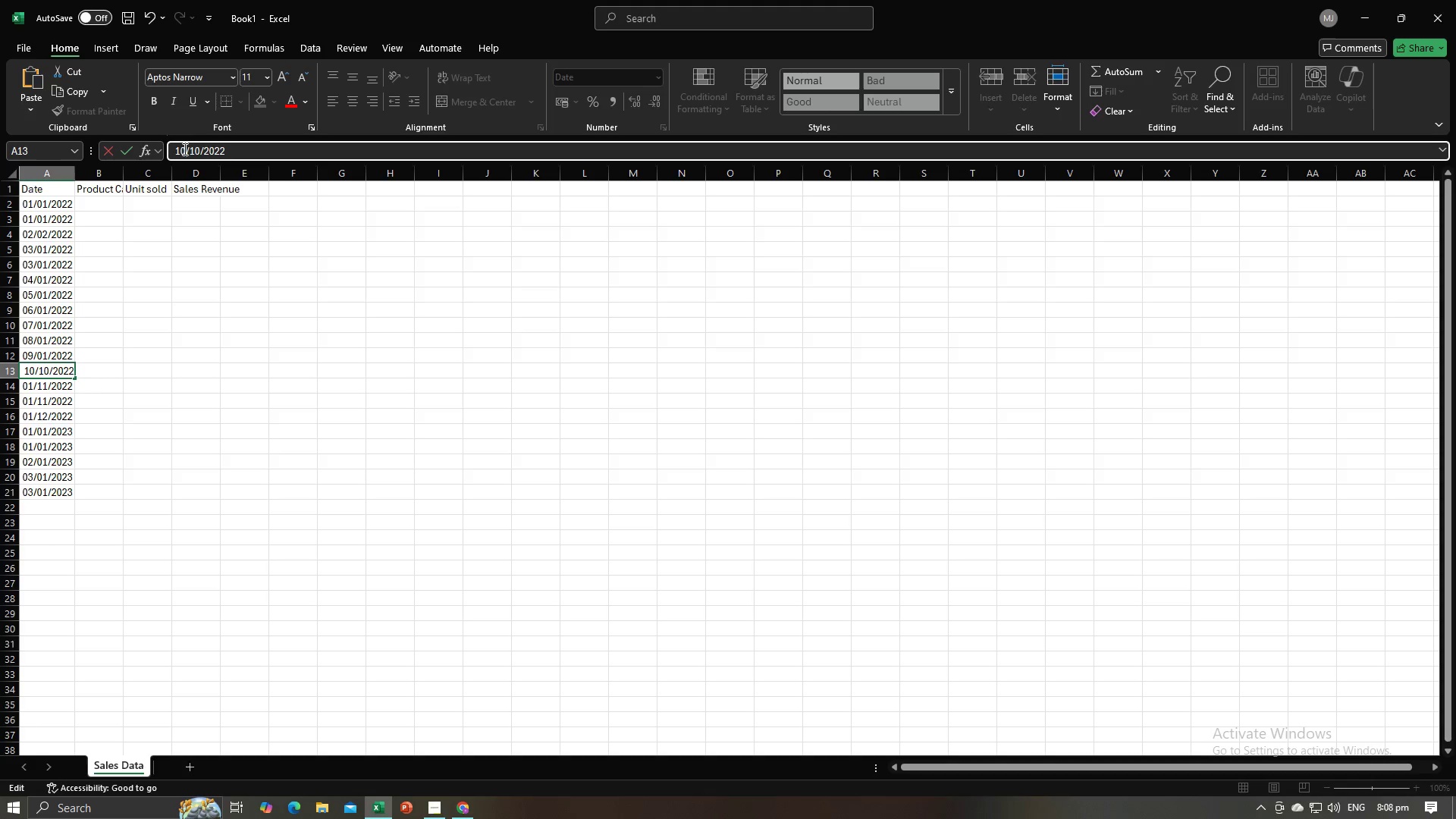 
key(ArrowRight)
 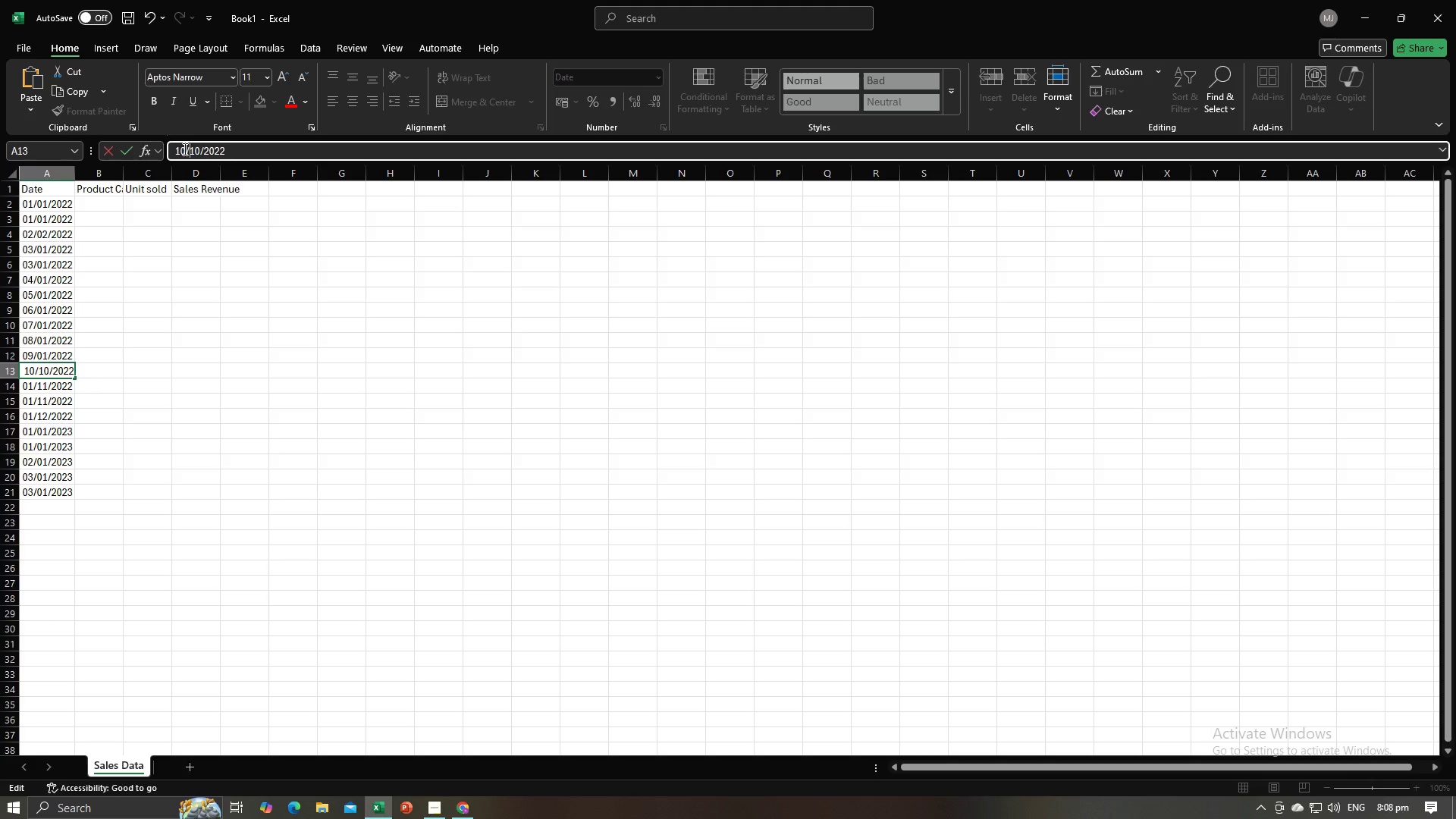 
key(ArrowRight)
 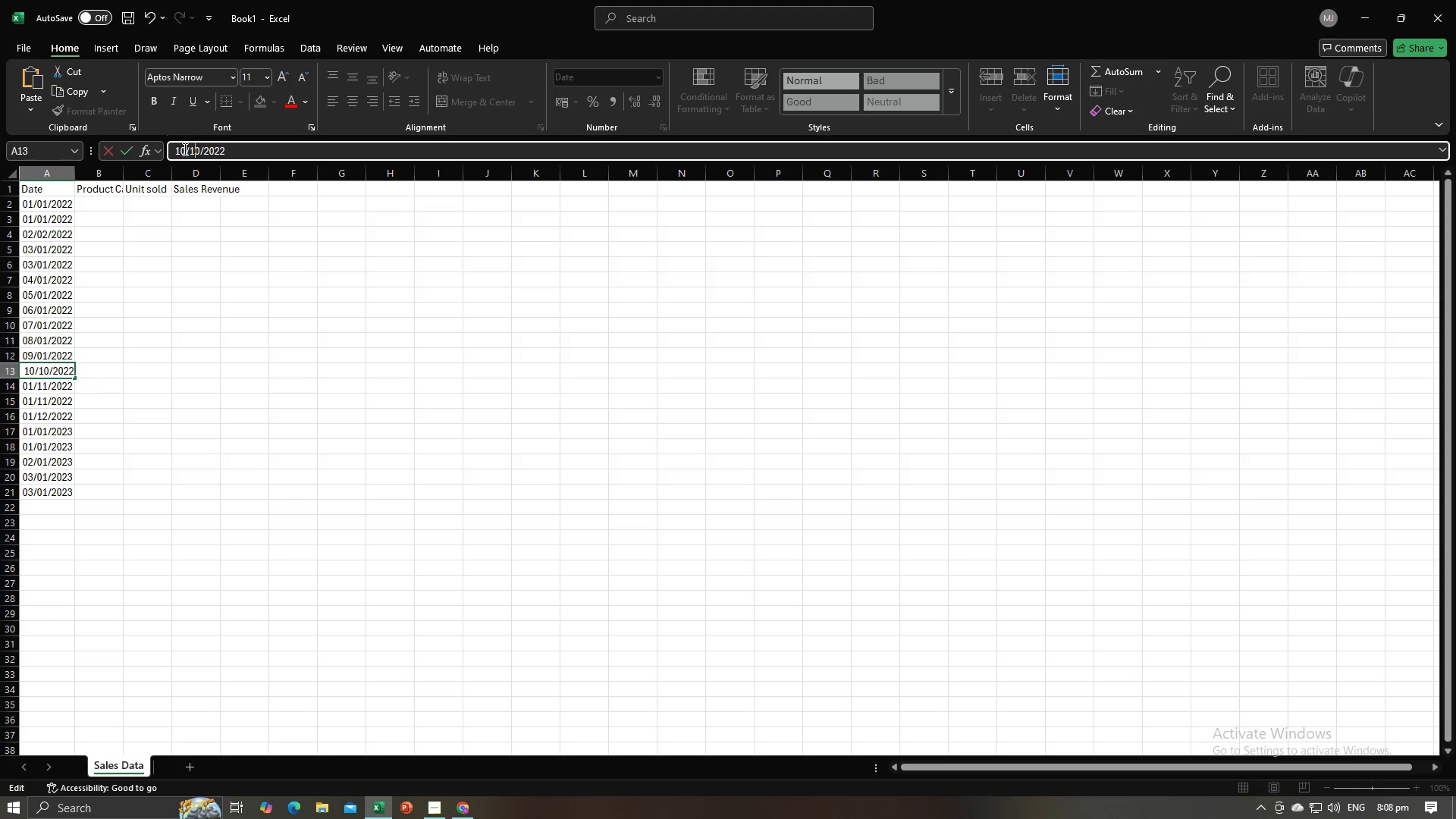 
key(Backspace)
 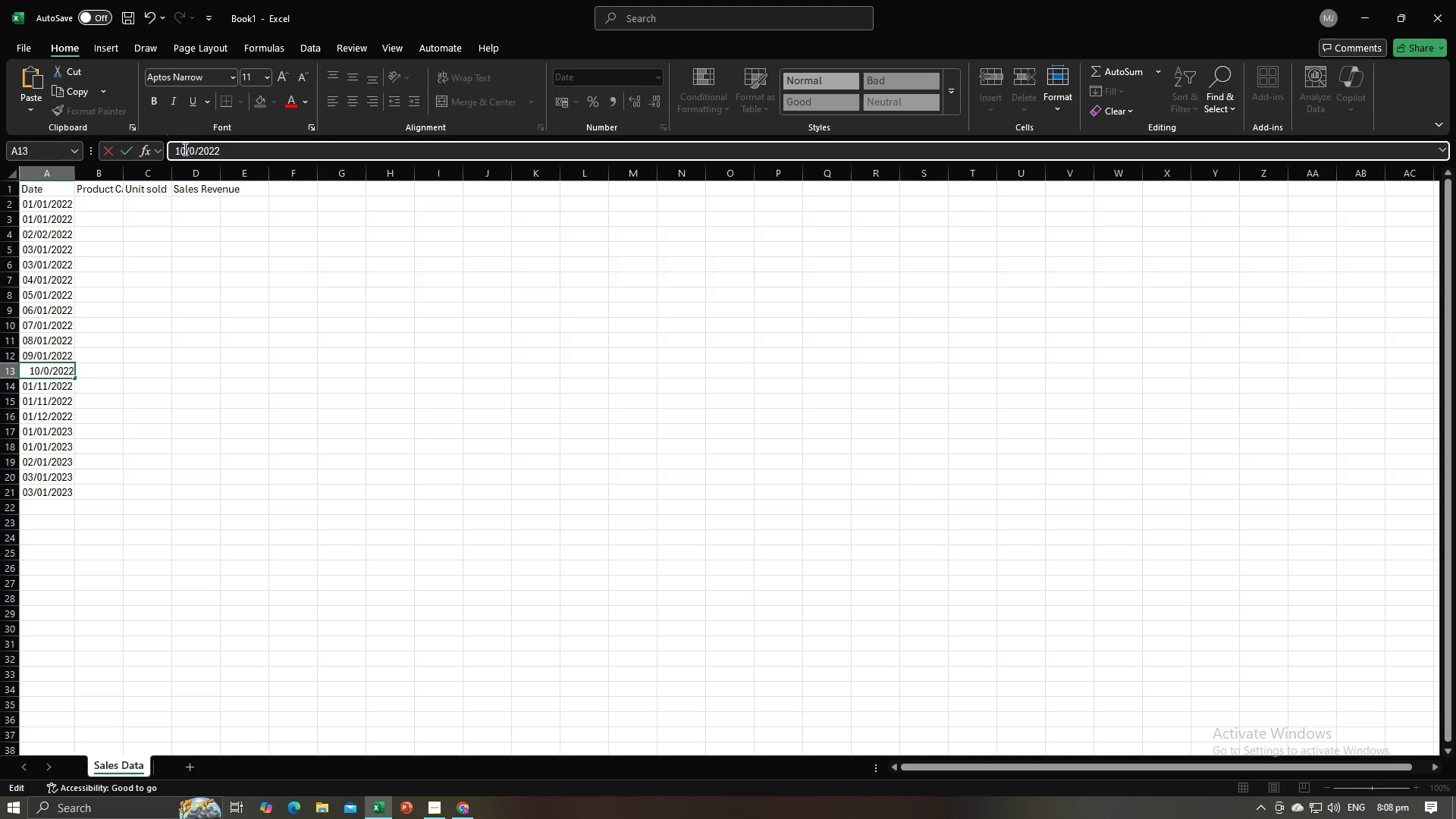 
key(ArrowRight)
 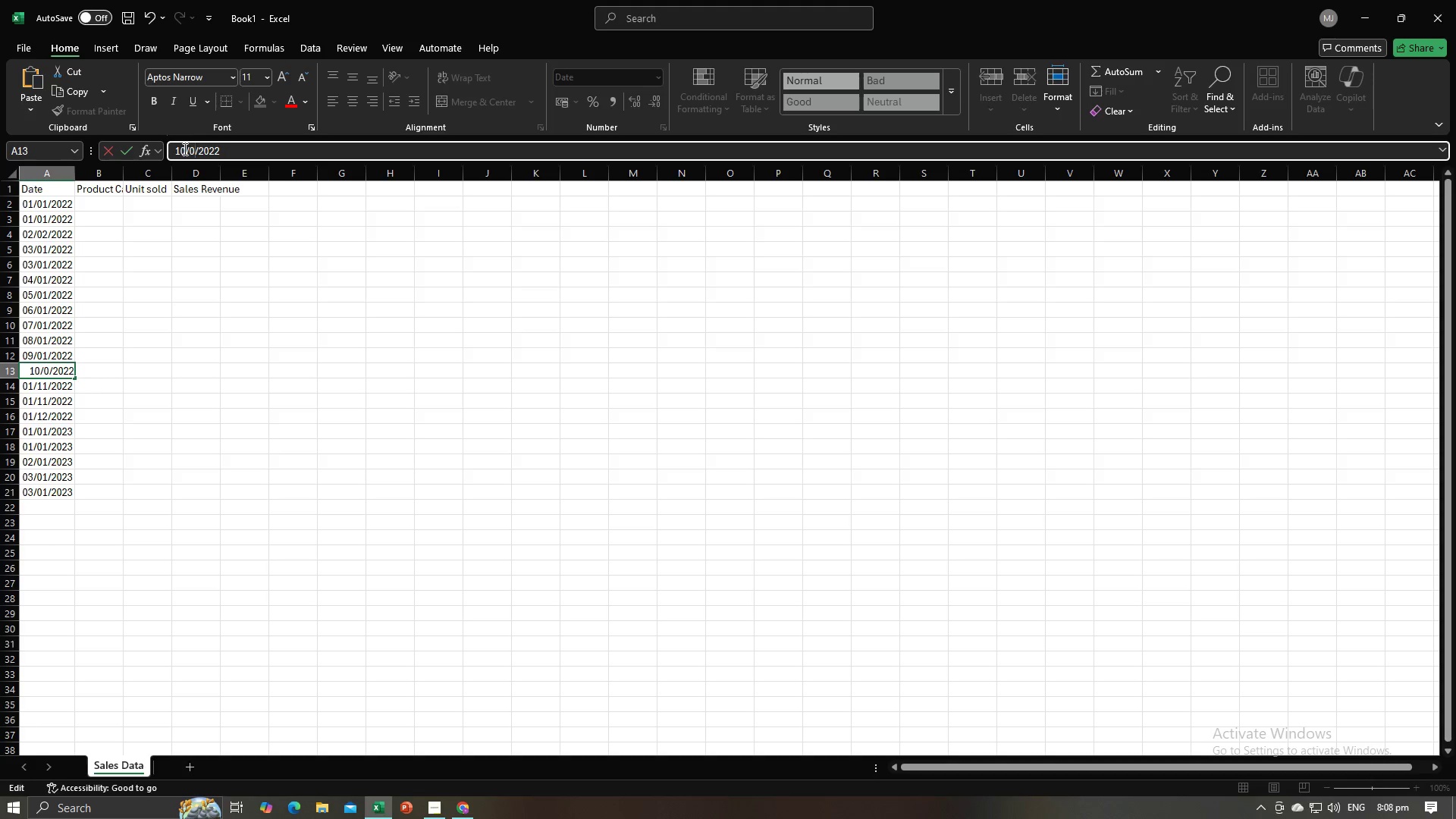 
key(1)
 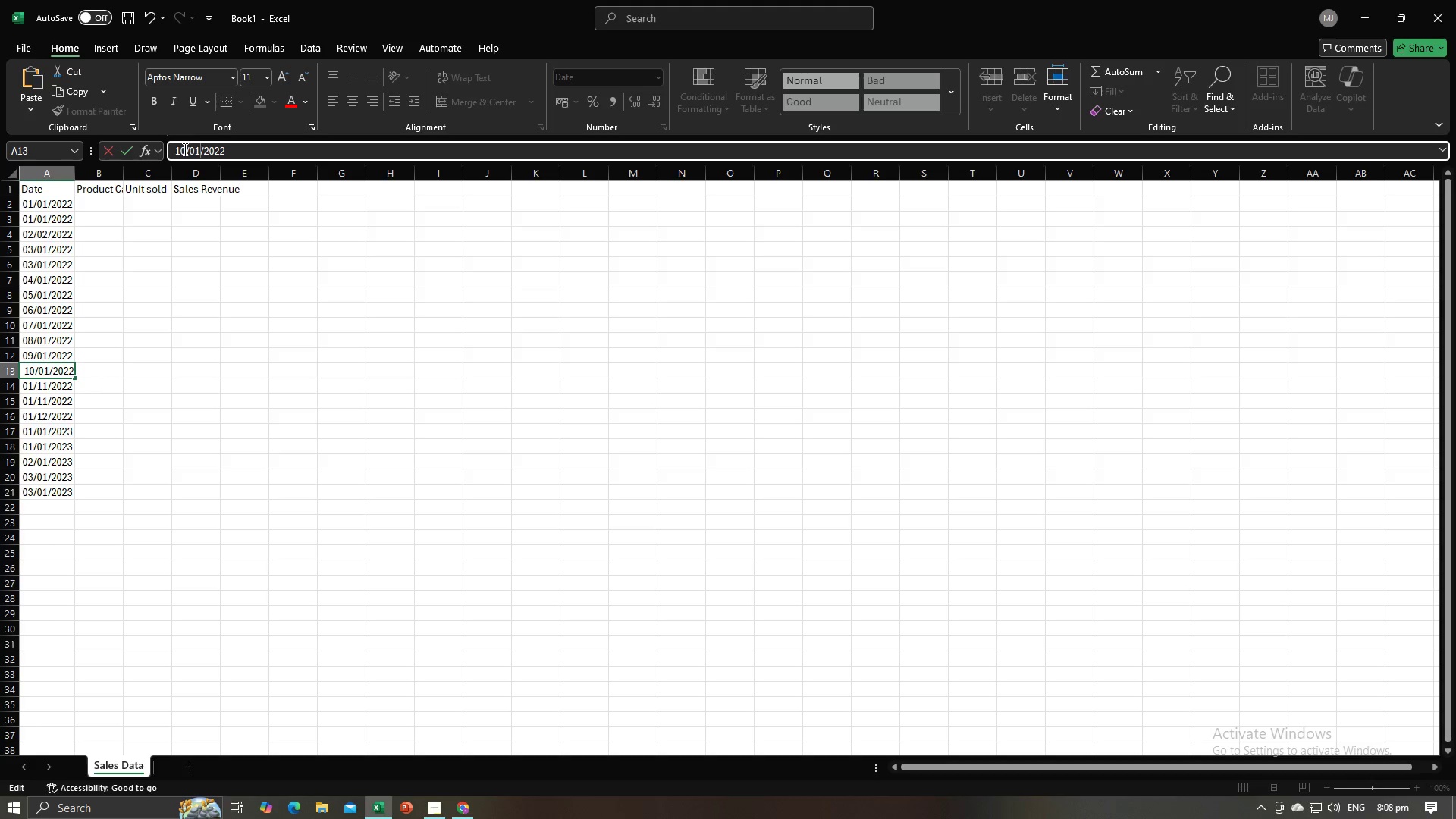 
key(Enter)
 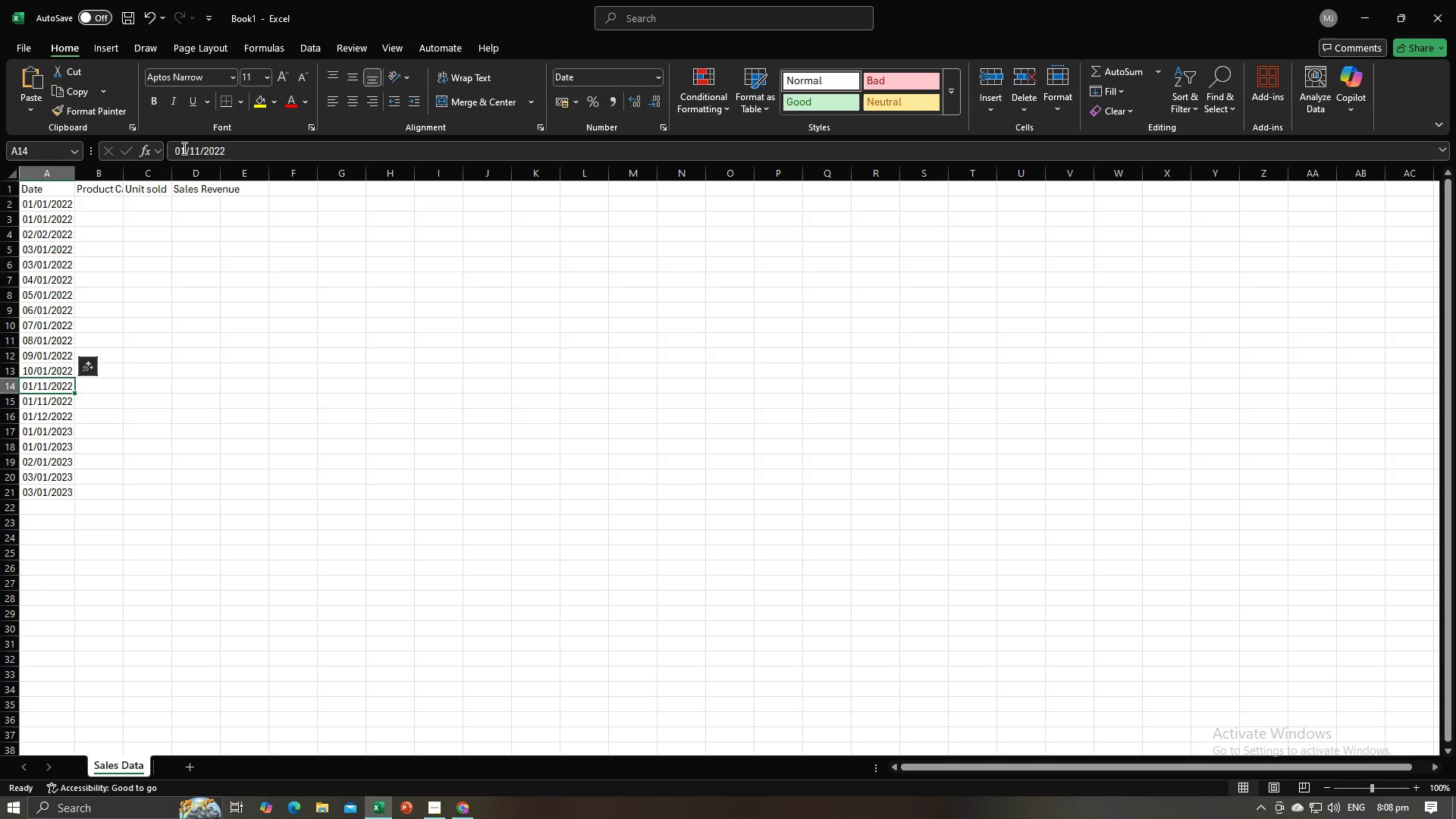 
left_click([183, 148])
 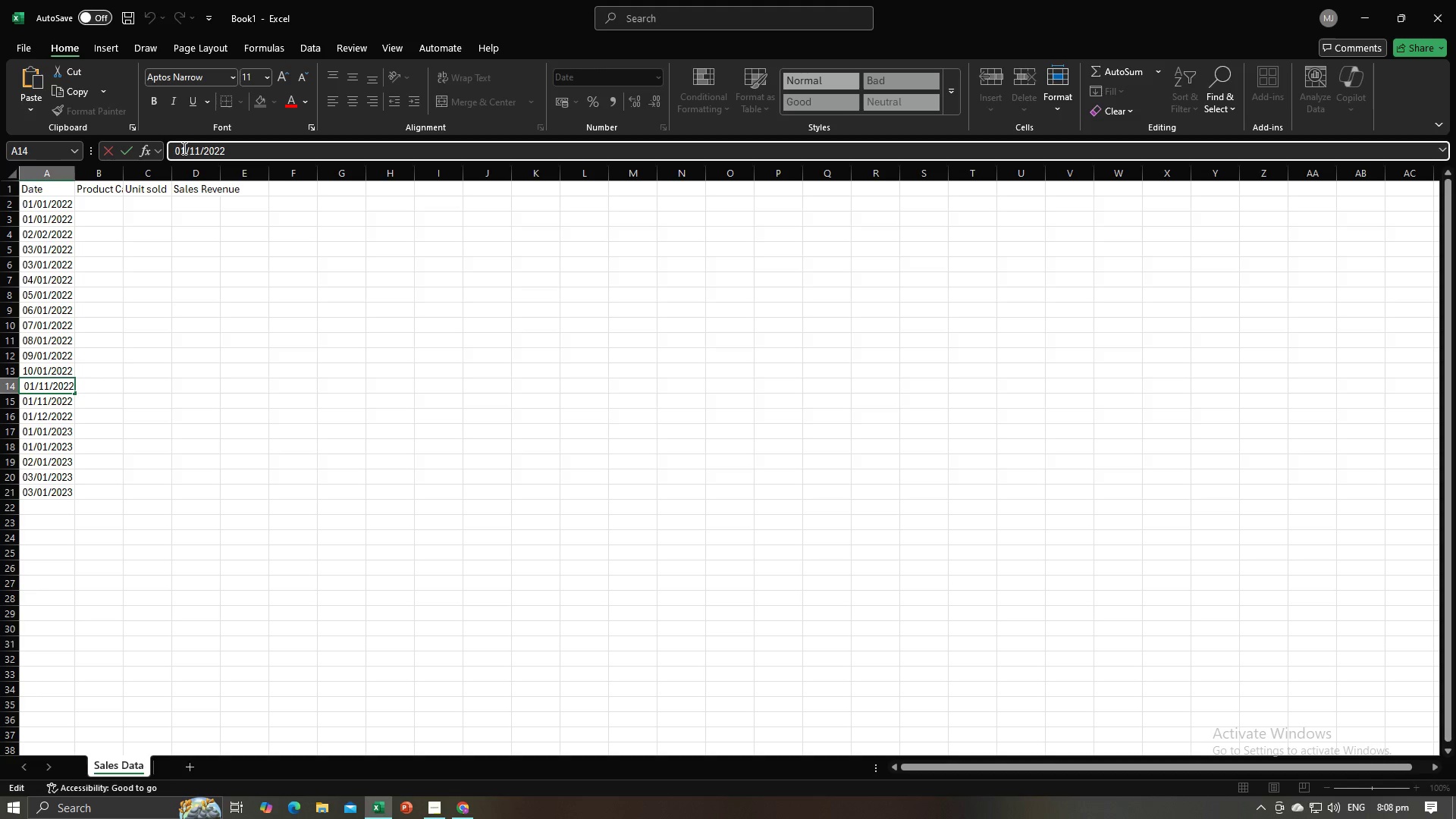 
key(Backspace)
 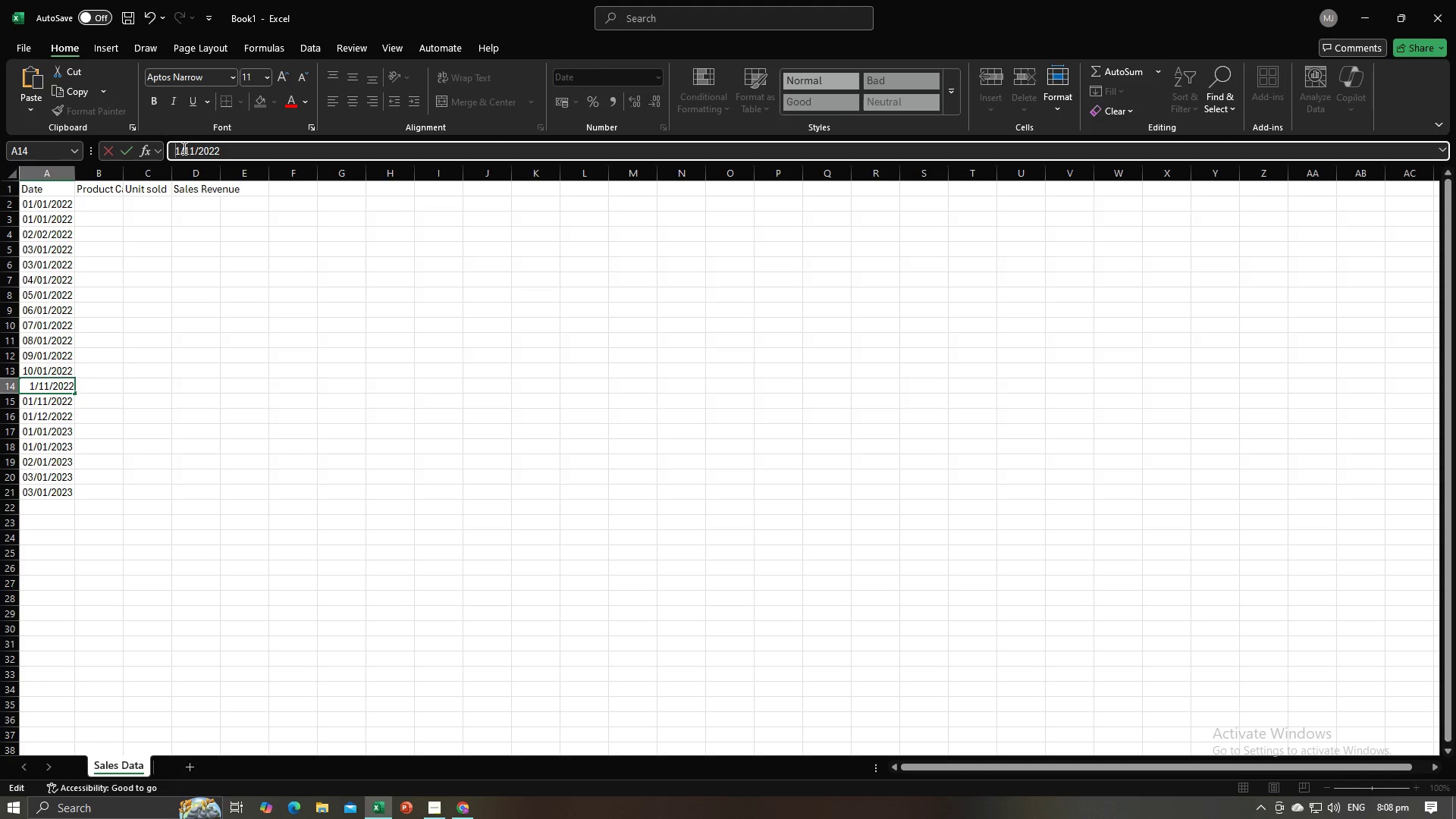 
key(1)
 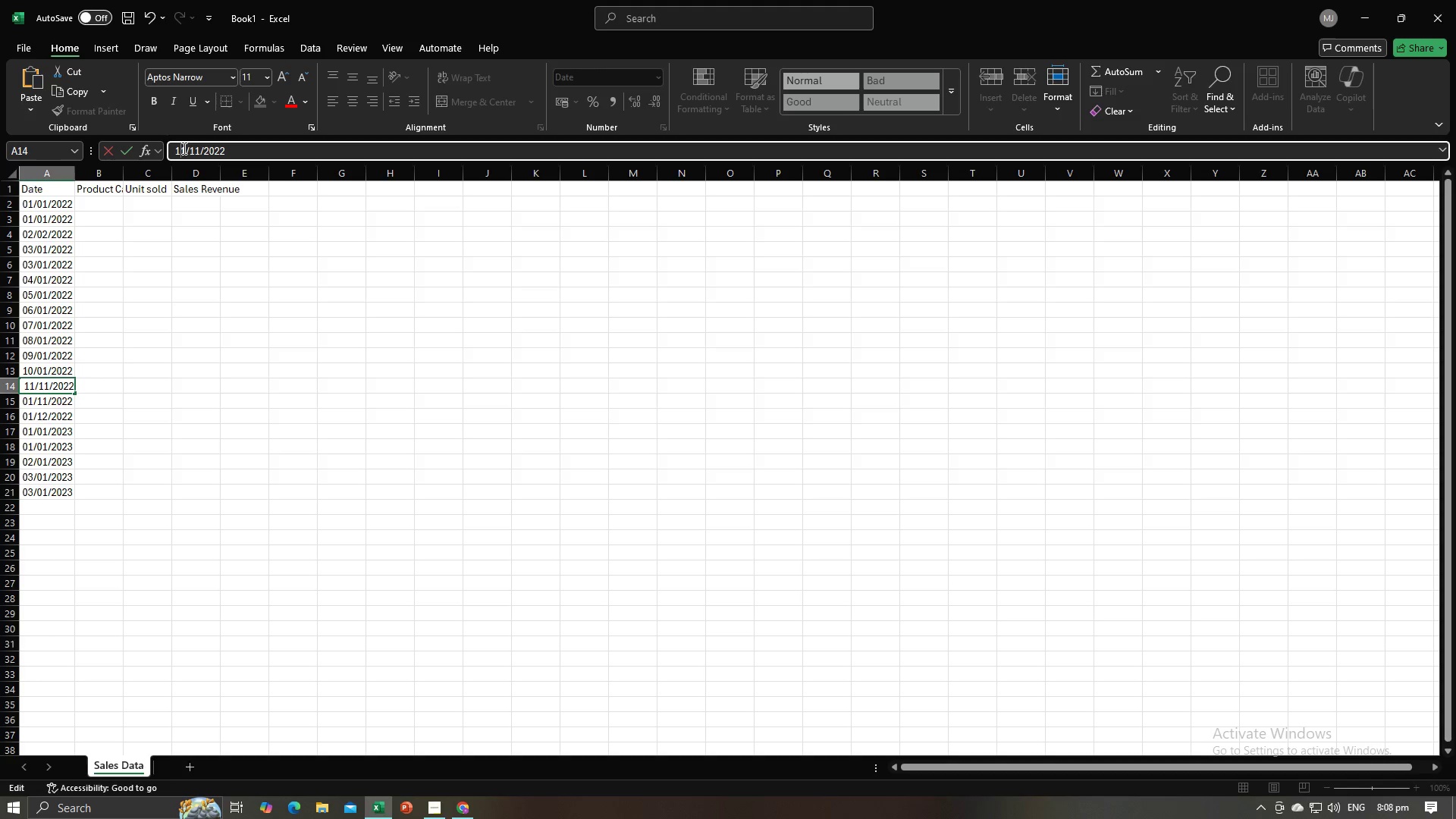 
key(ArrowRight)
 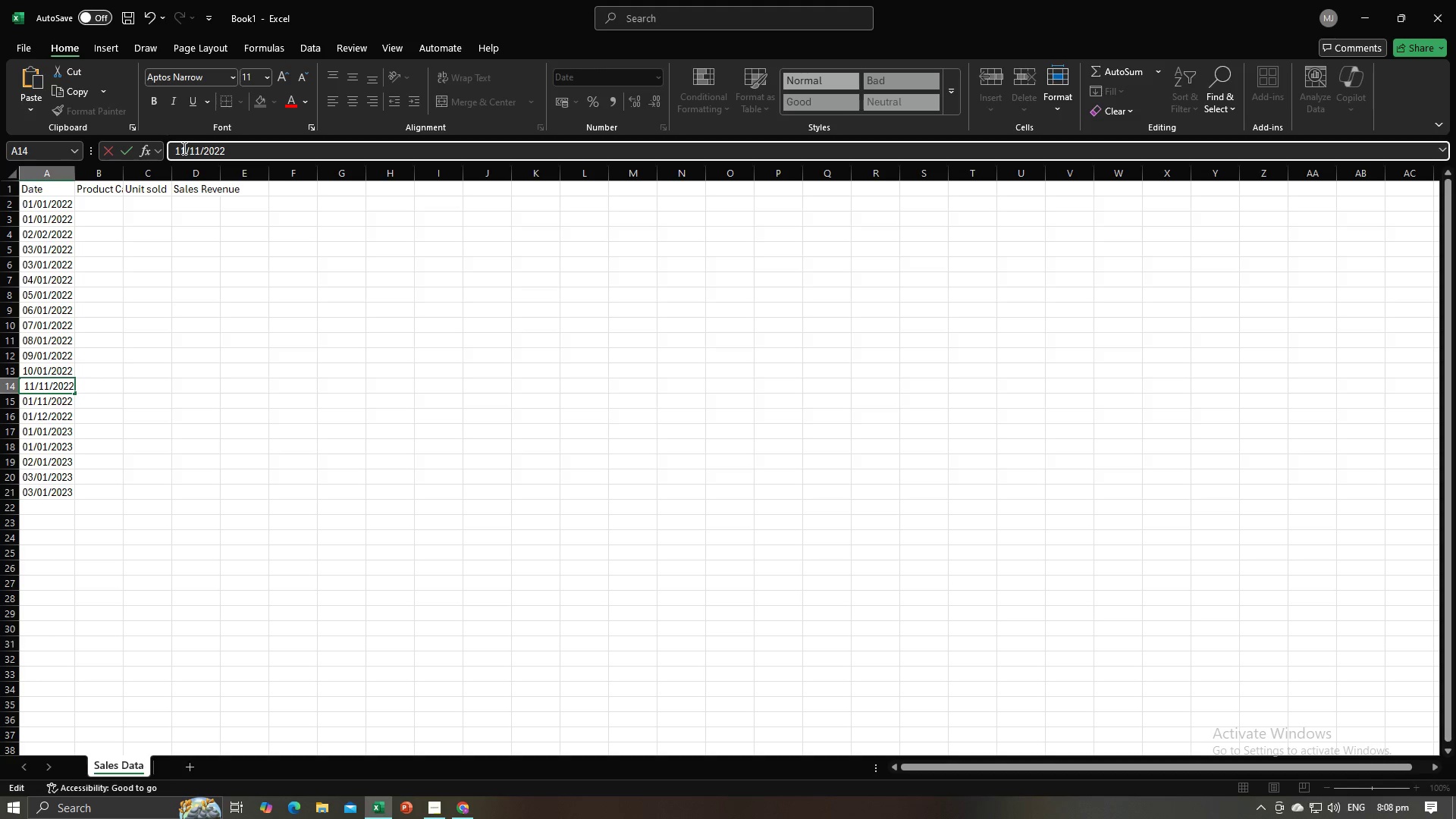 
key(ArrowRight)
 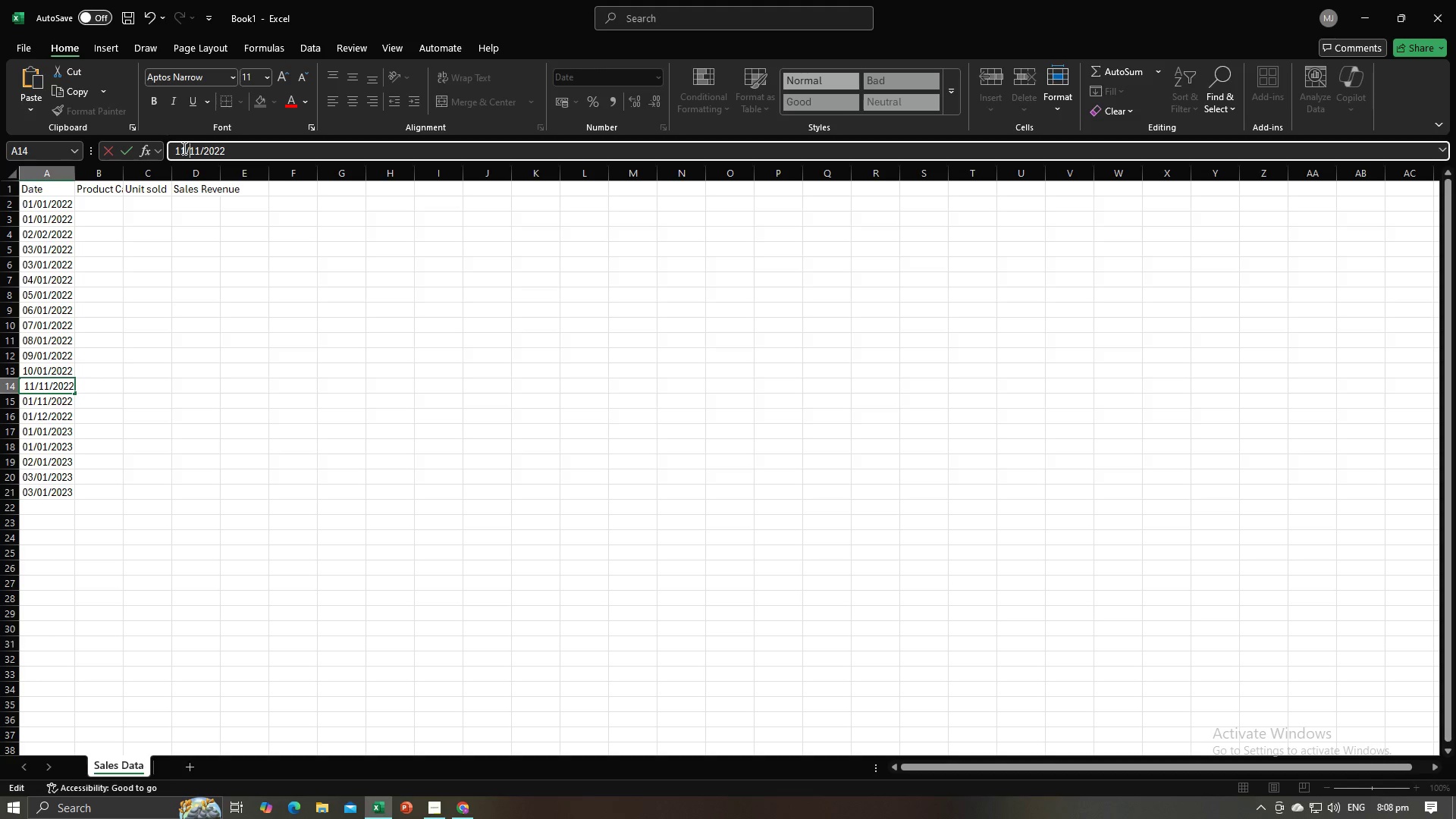 
key(ArrowRight)
 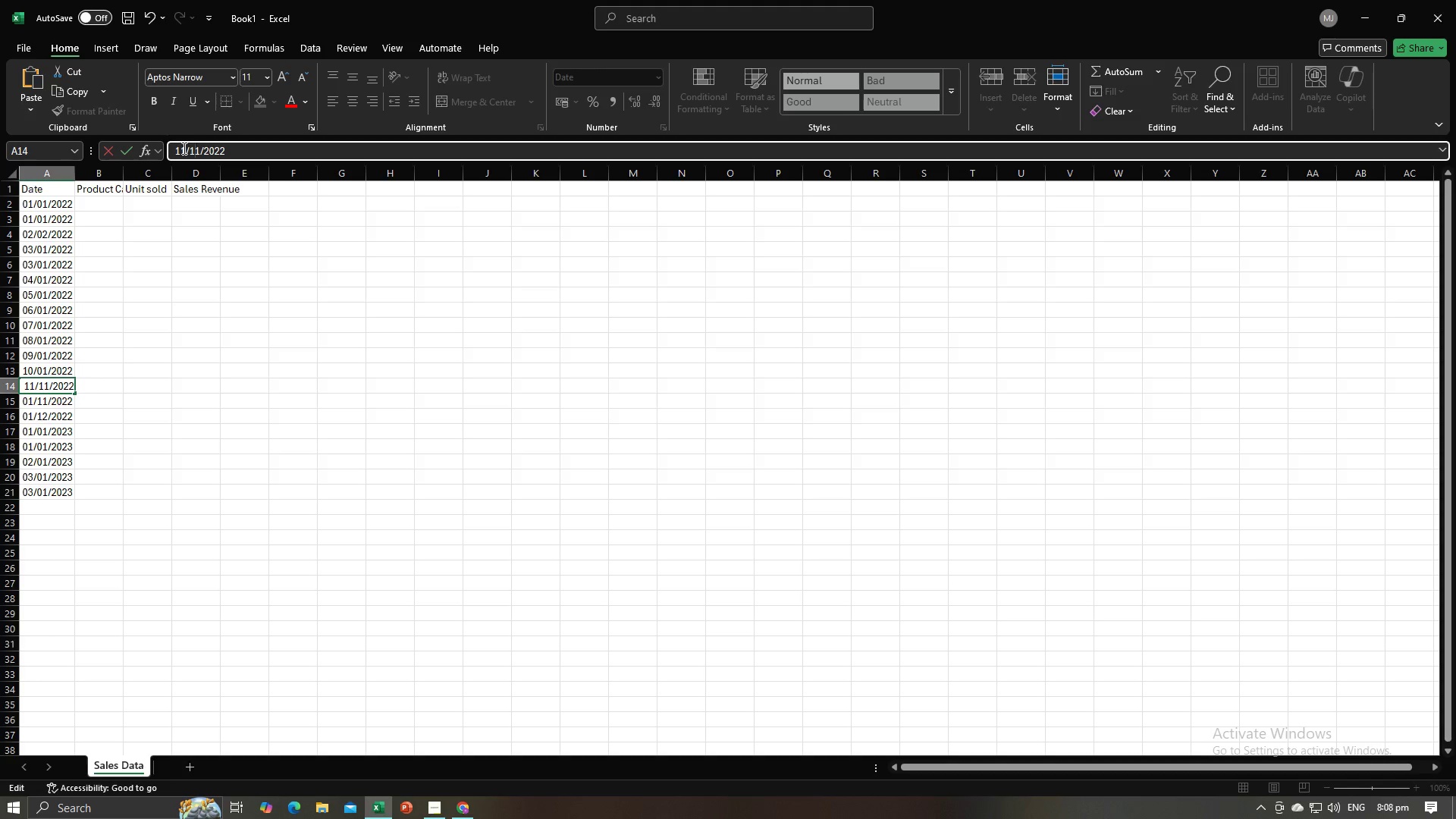 
key(Backspace)
 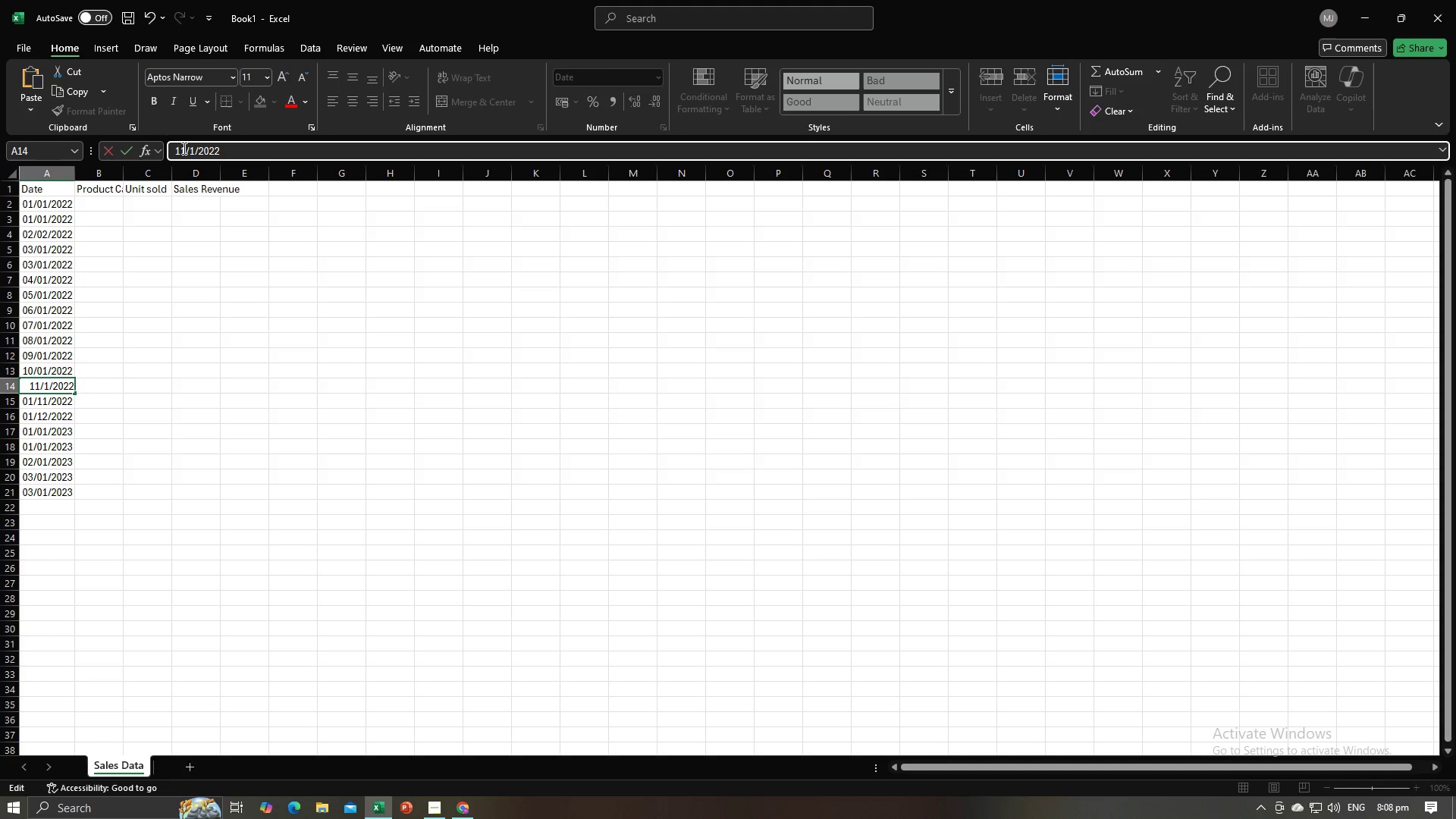 
key(0)
 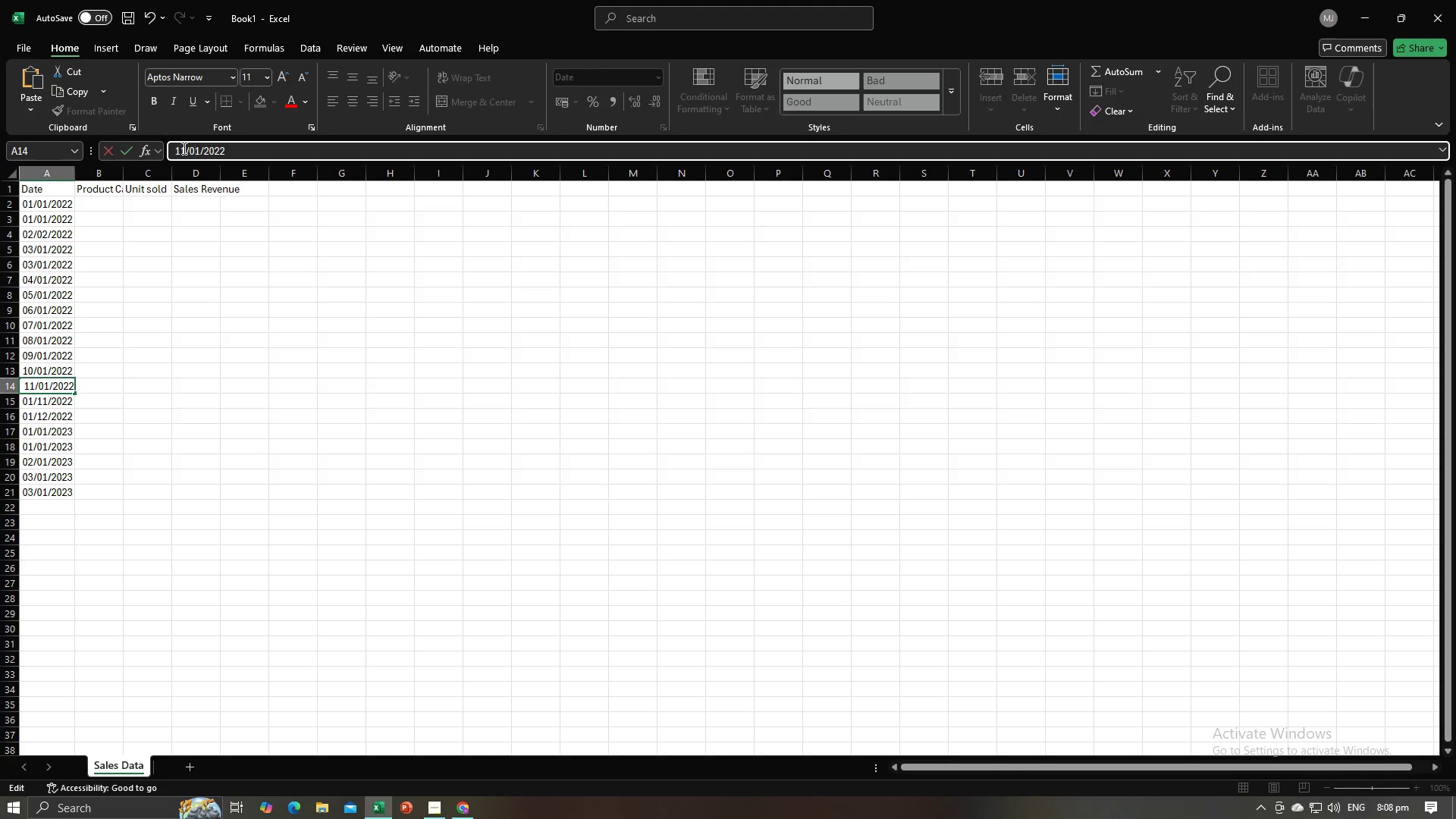 
key(Enter)
 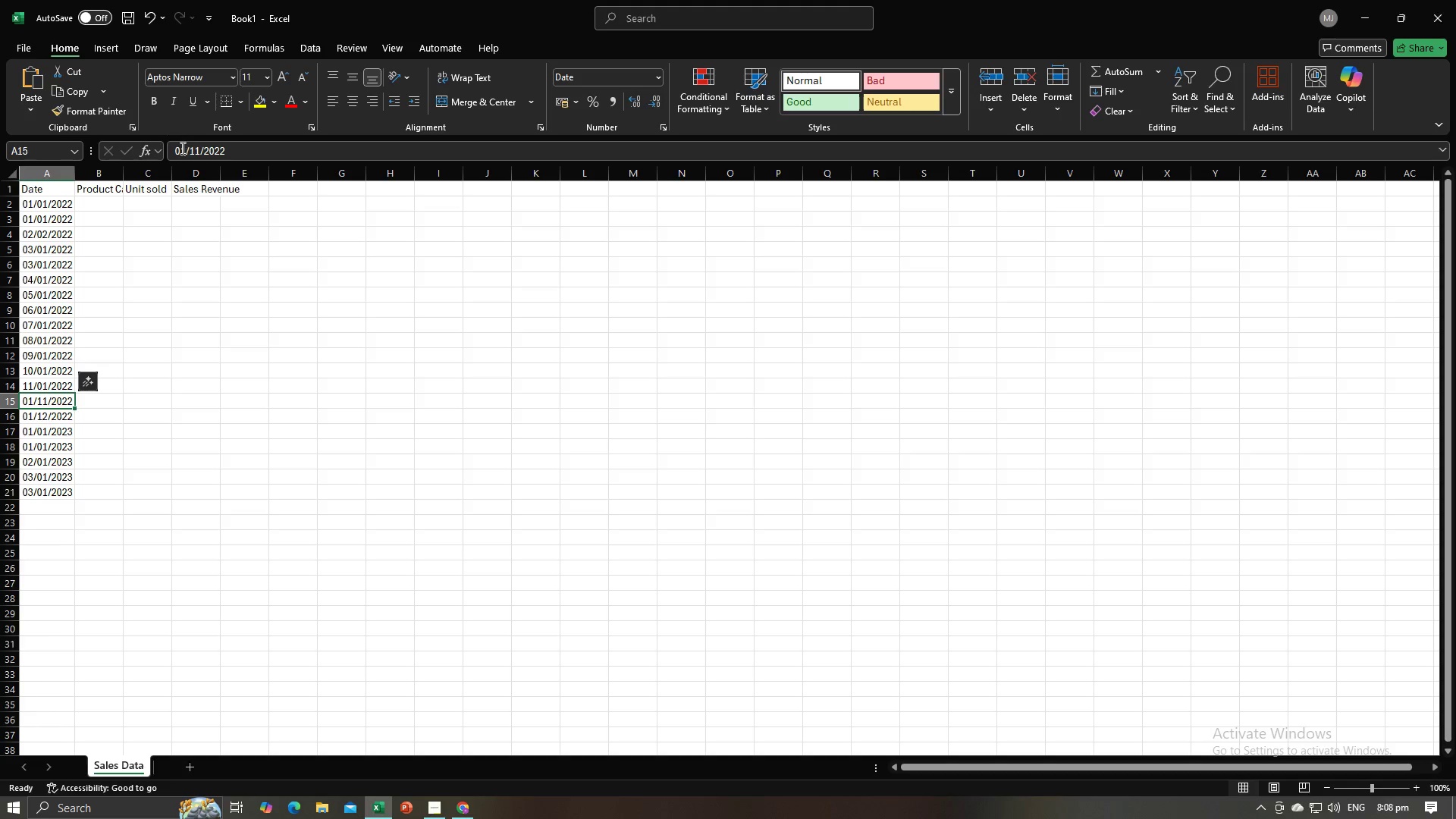 
left_click([180, 148])
 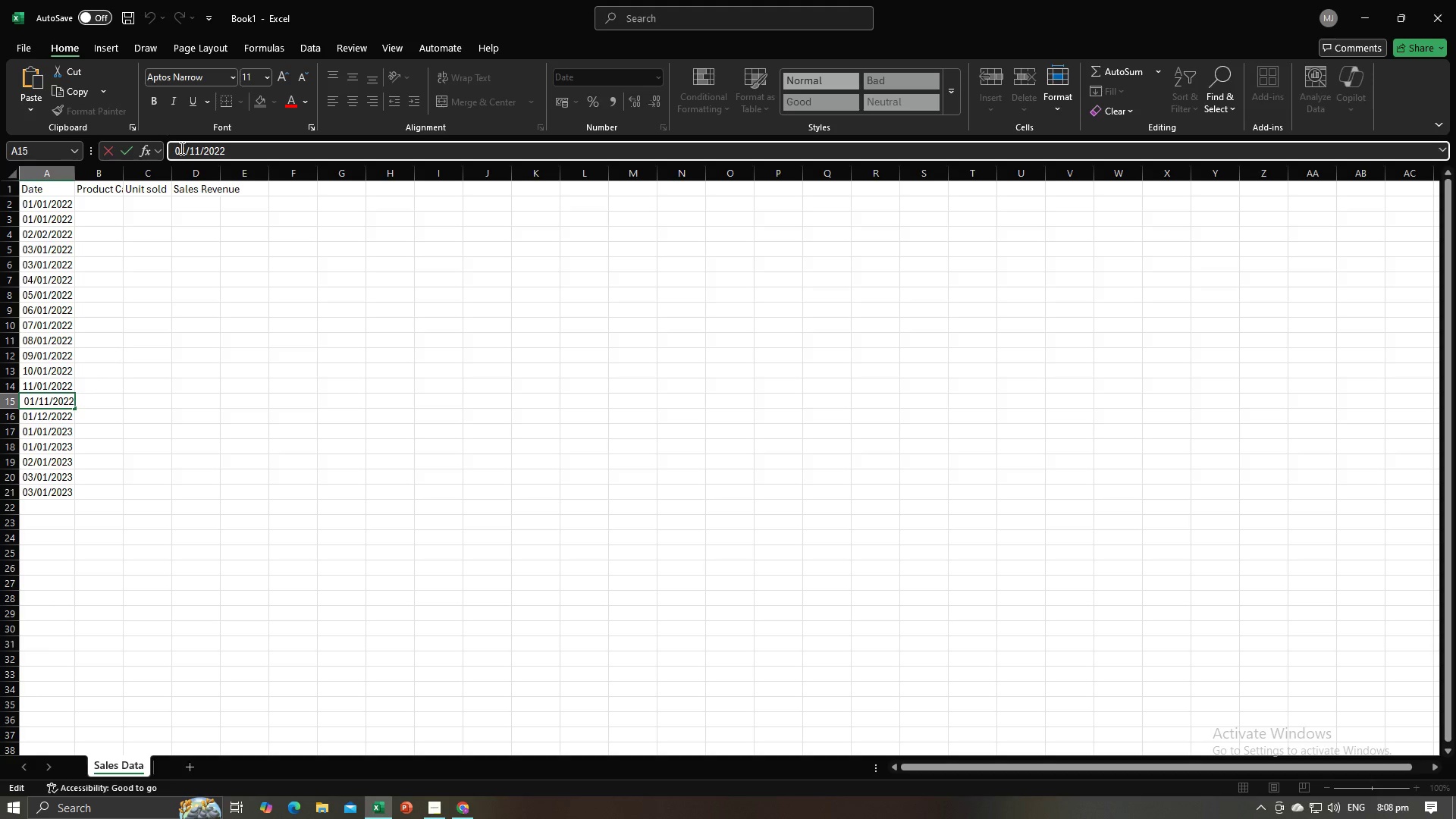 
key(Backspace)
 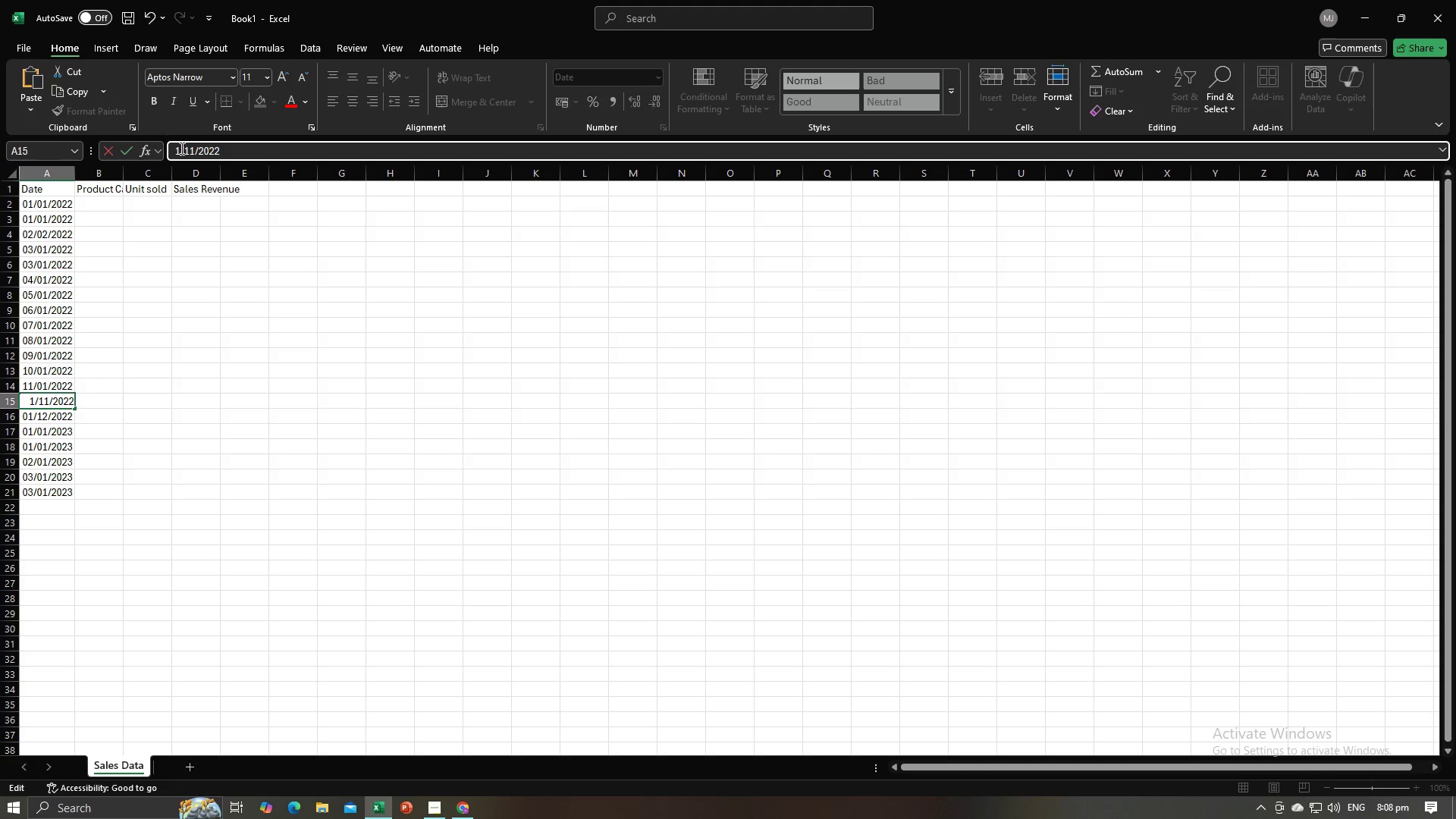 
key(1)
 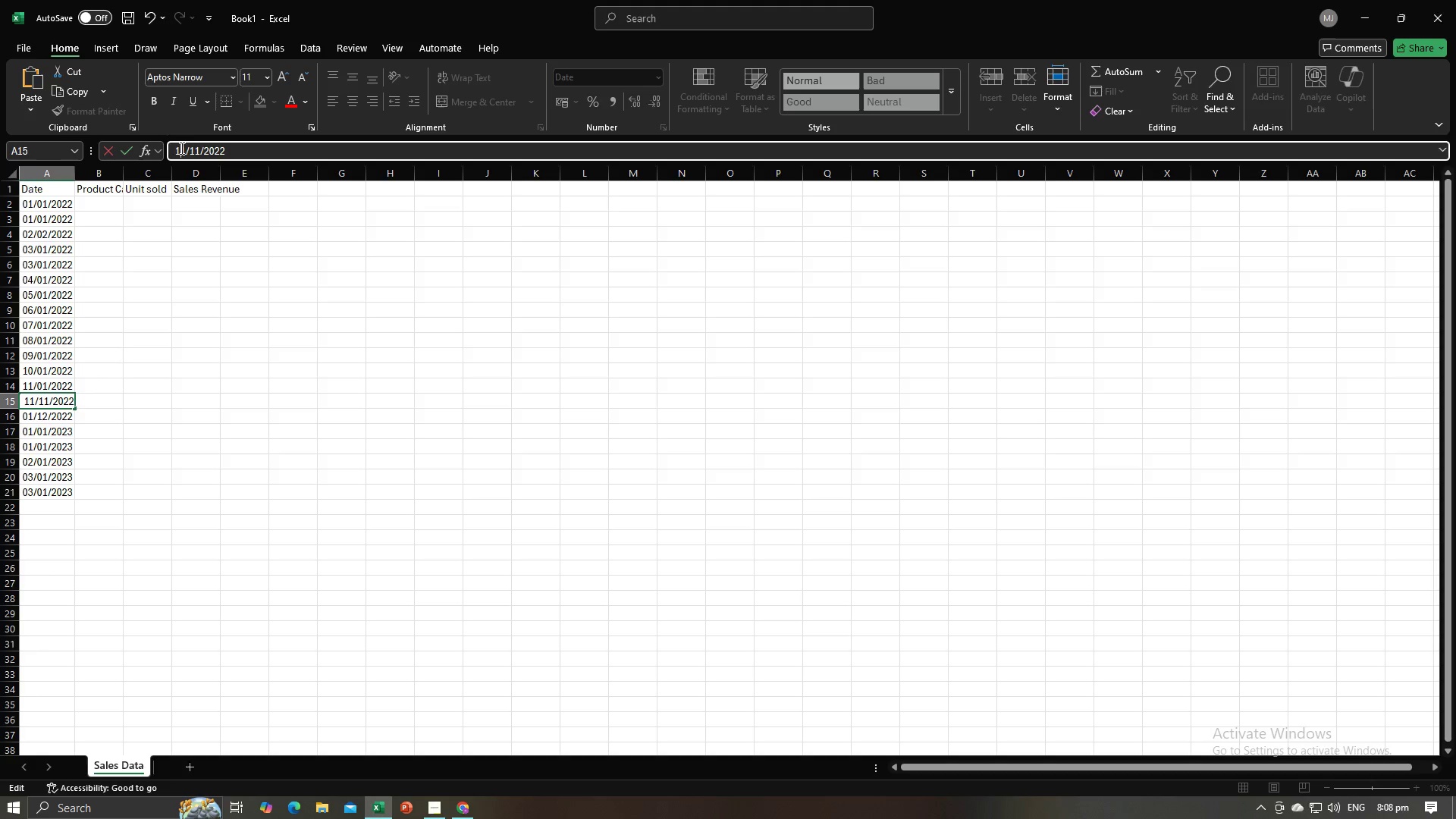 
key(ArrowRight)
 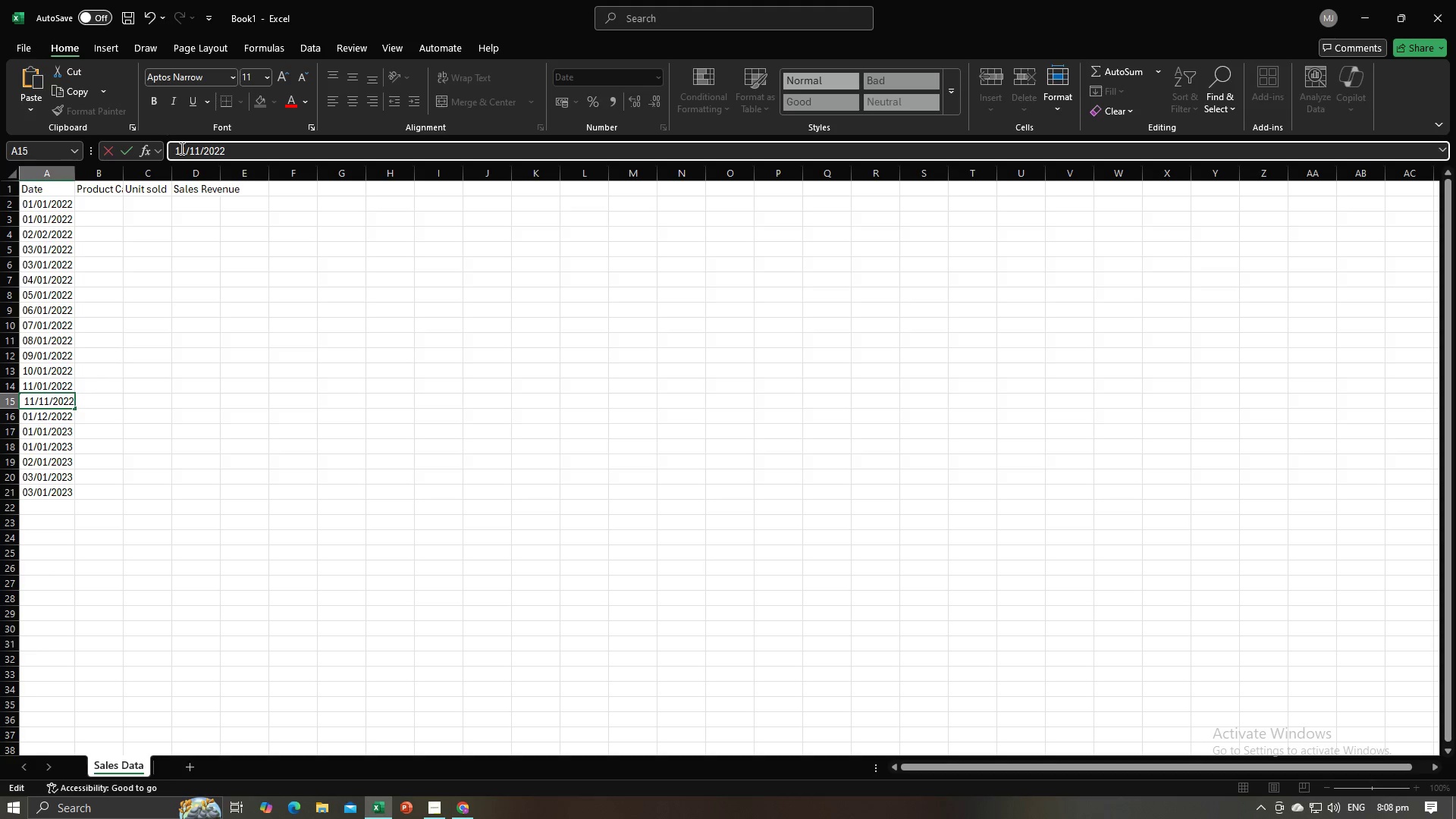 
key(ArrowRight)
 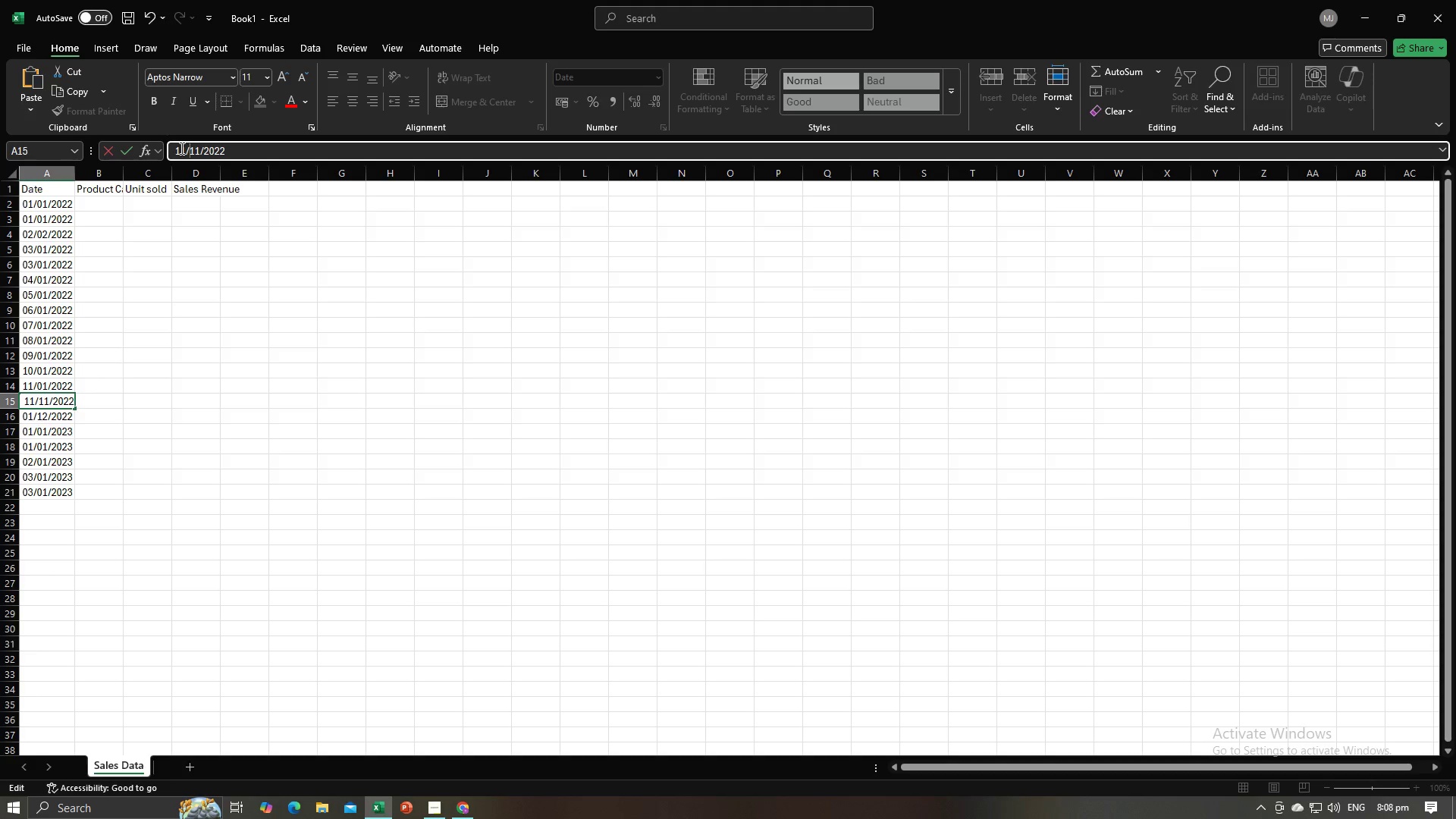 
key(ArrowRight)
 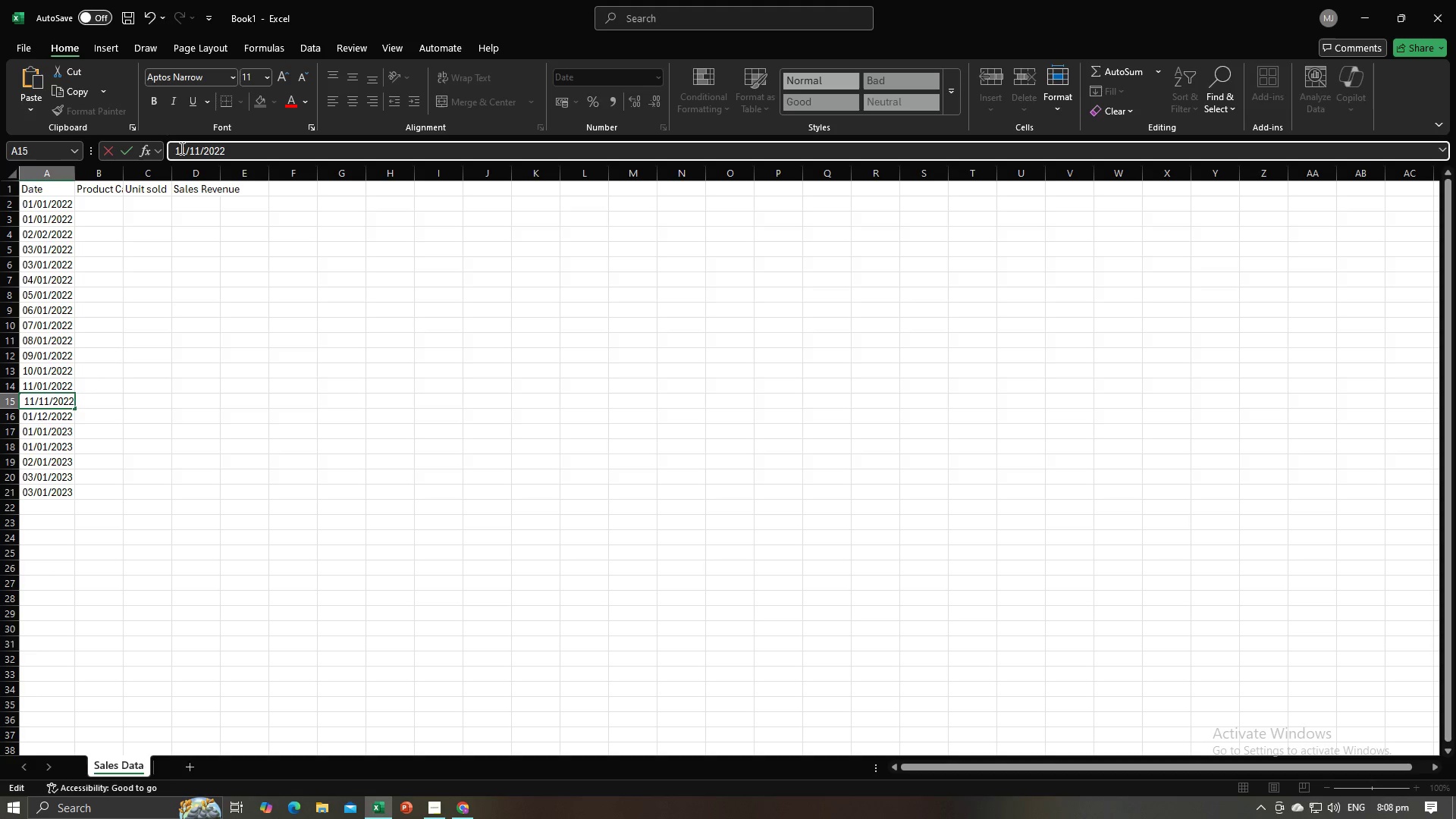 
key(Backspace)
 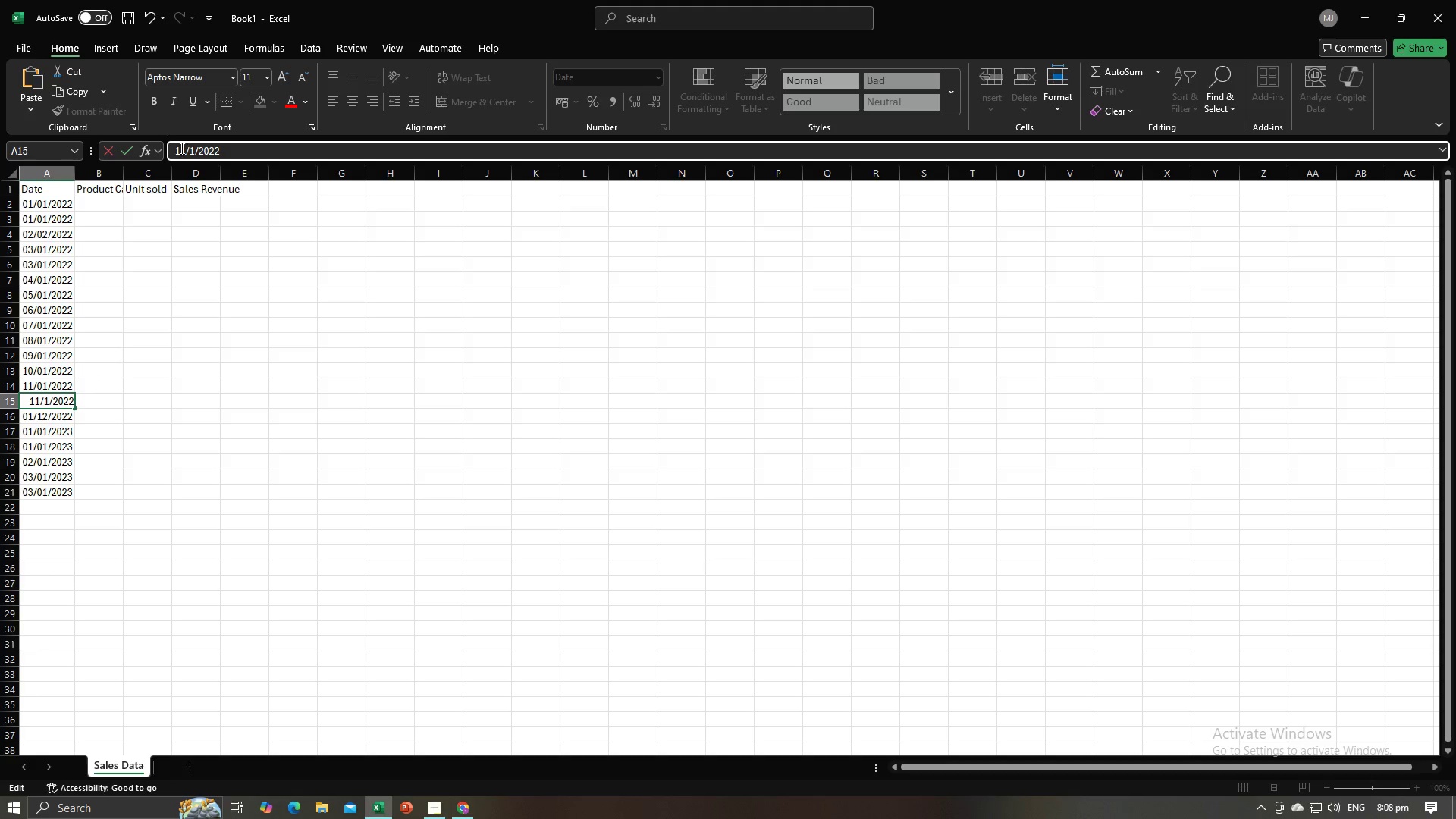 
key(0)
 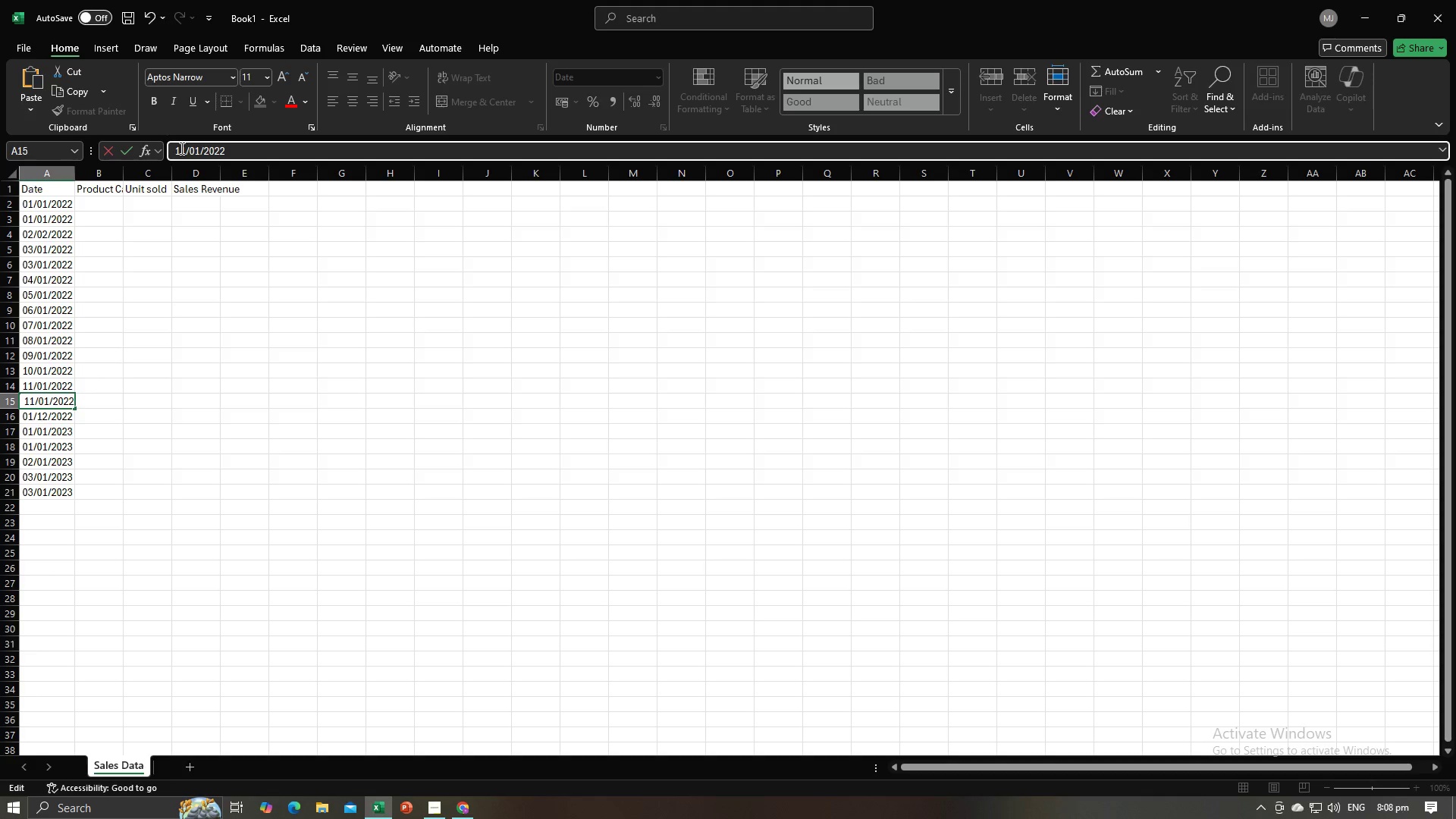 
key(Enter)
 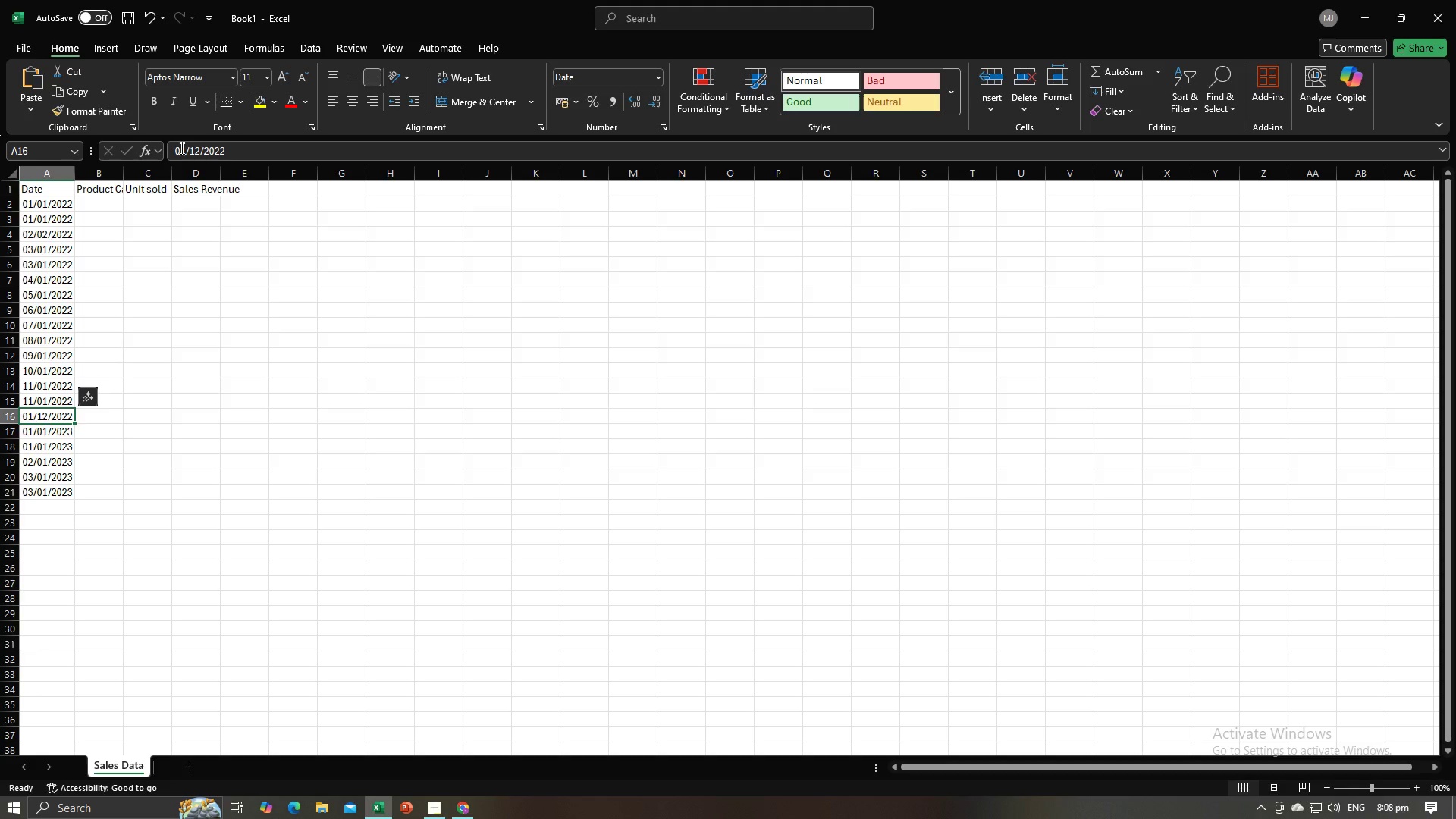 
left_click([180, 148])
 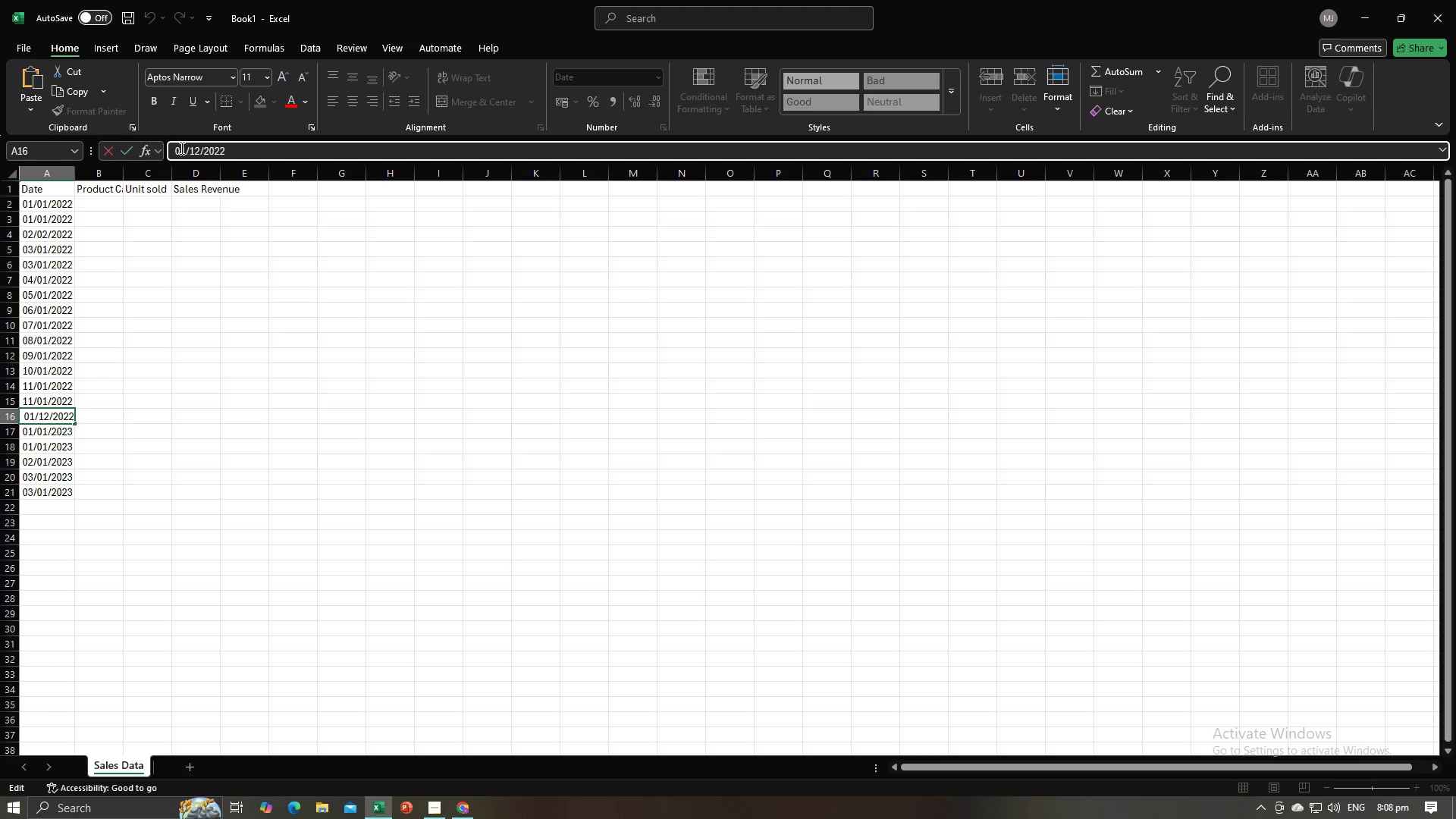 
key(Backspace)
 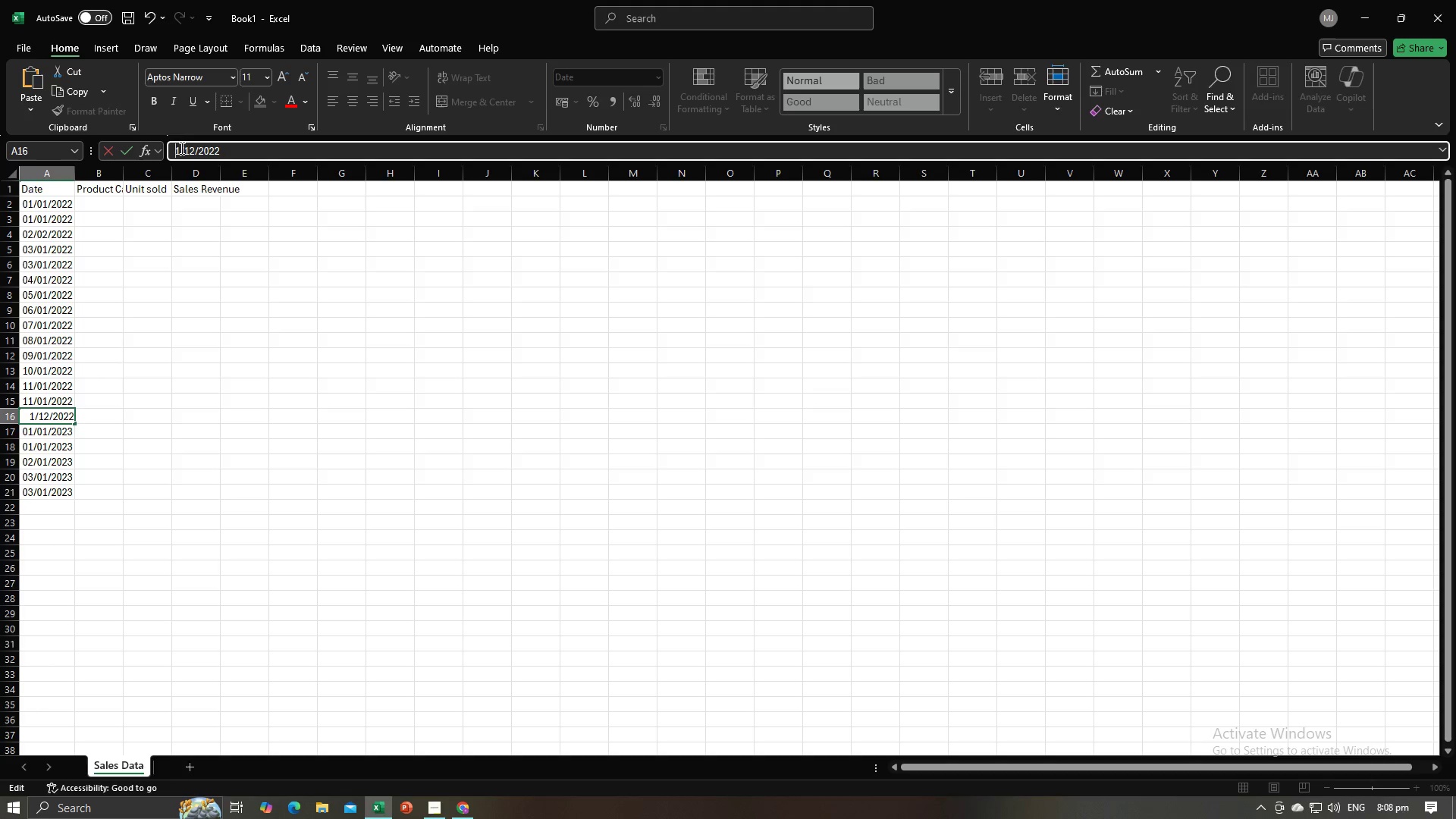 
key(ArrowRight)
 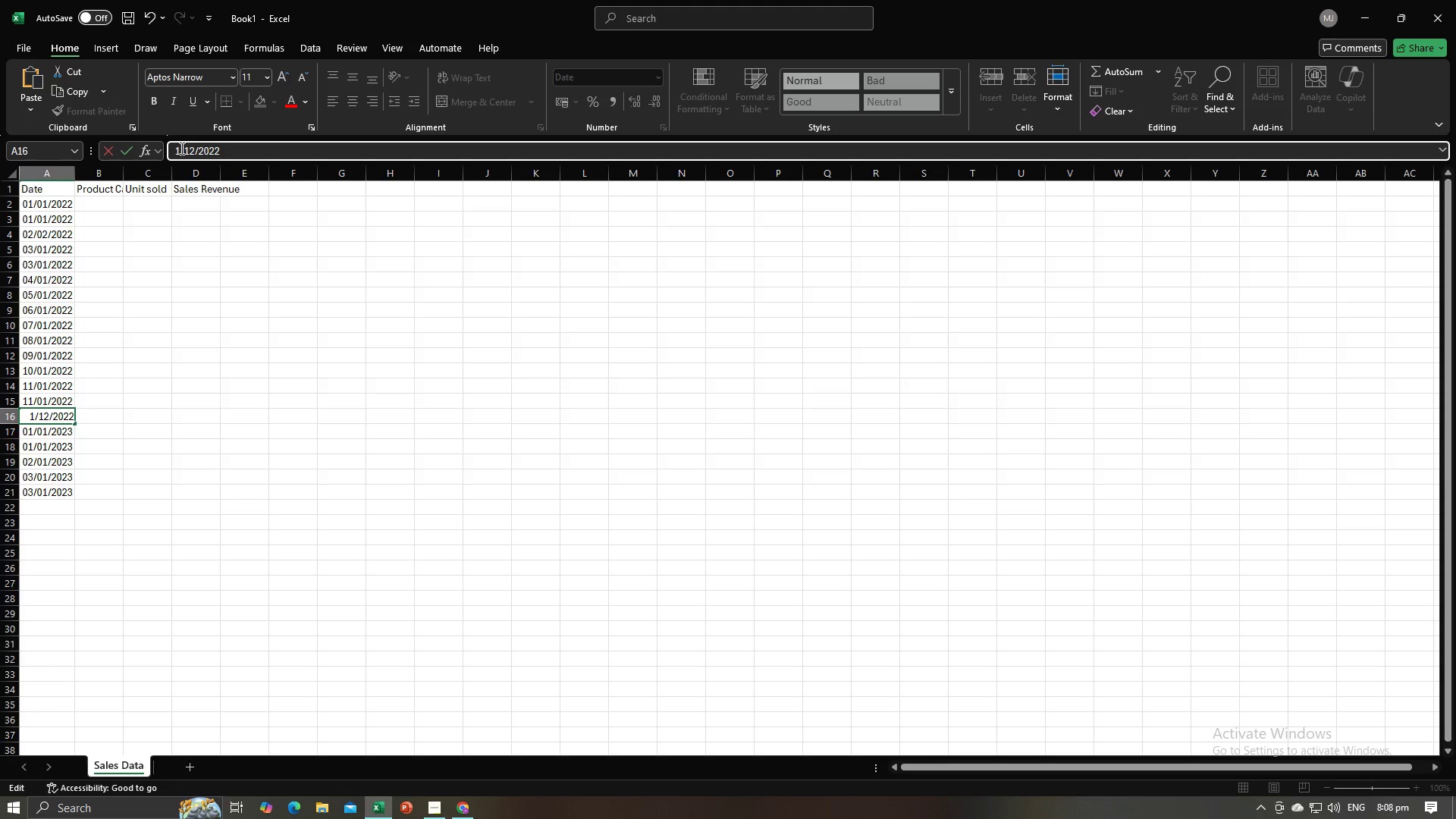 
key(2)
 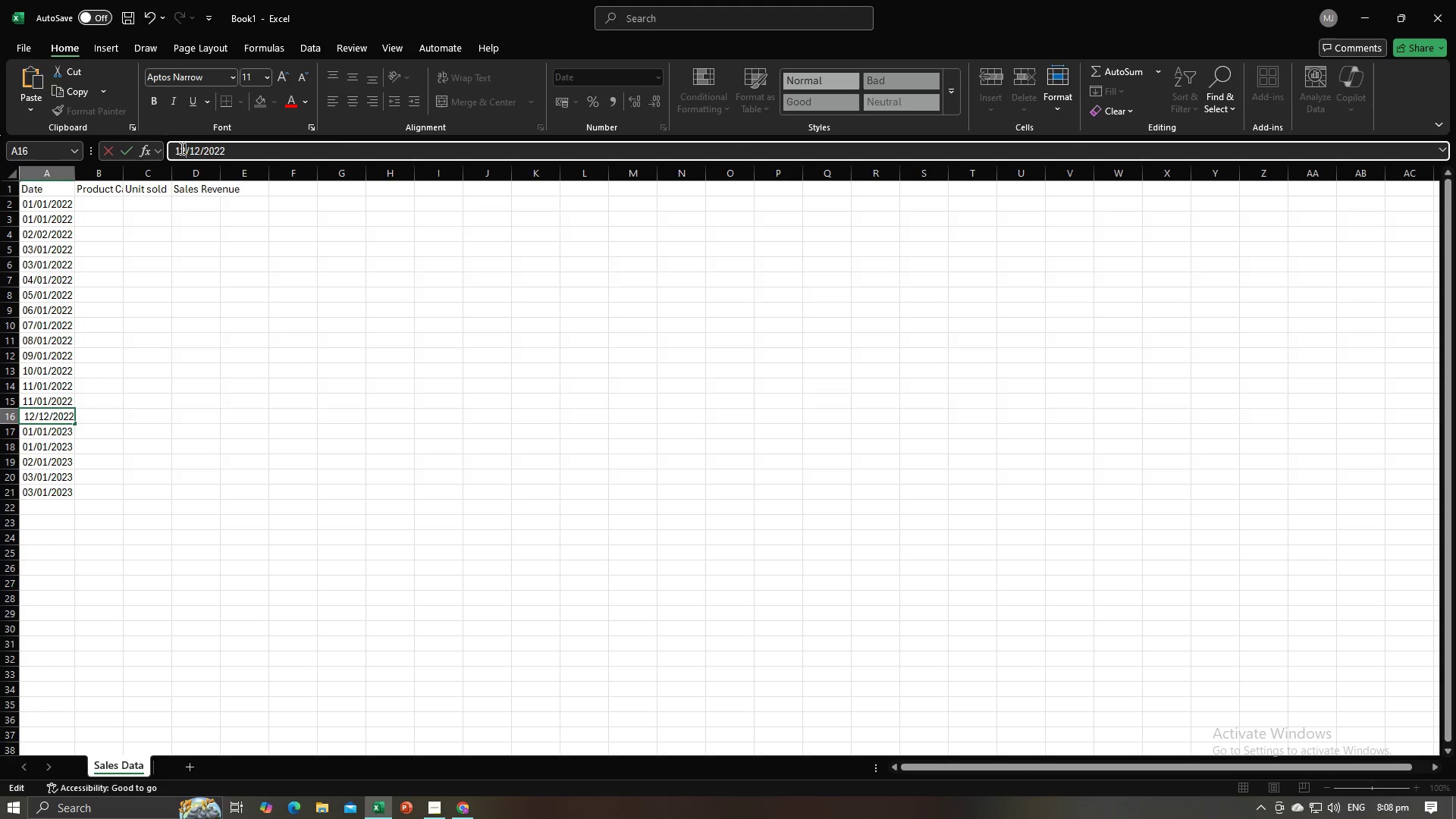 
key(ArrowRight)
 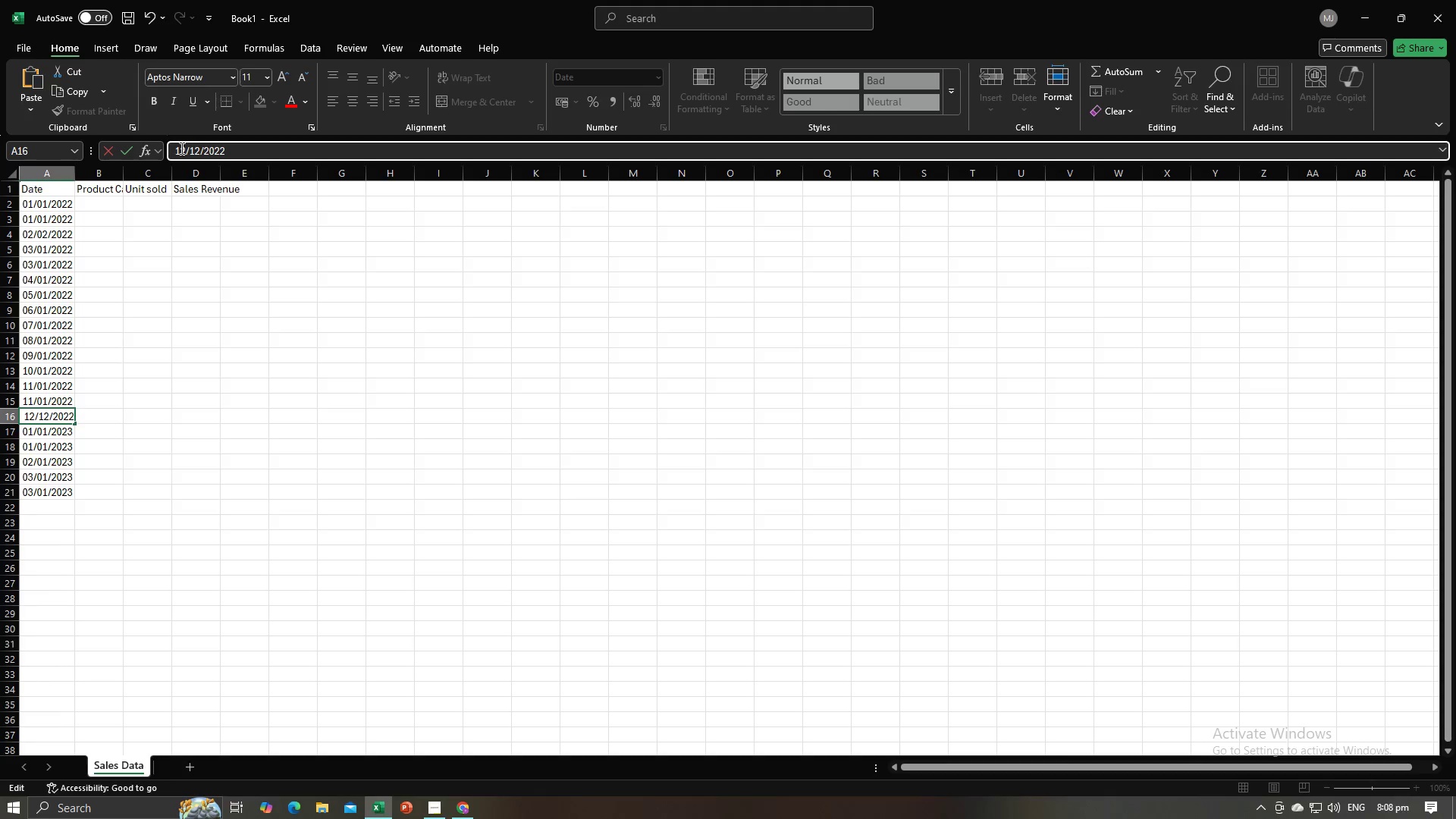 
key(ArrowRight)
 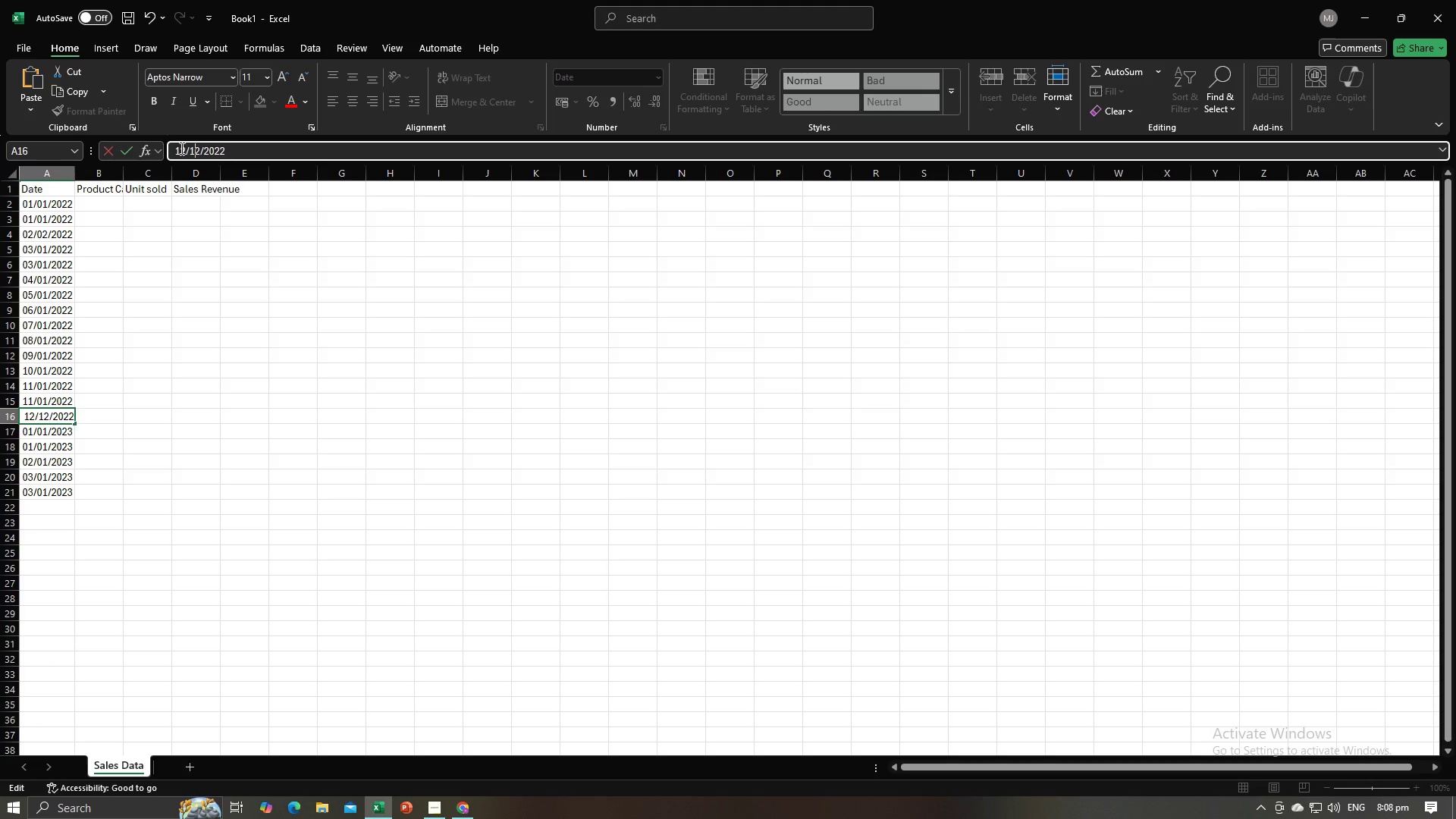 
key(ArrowRight)
 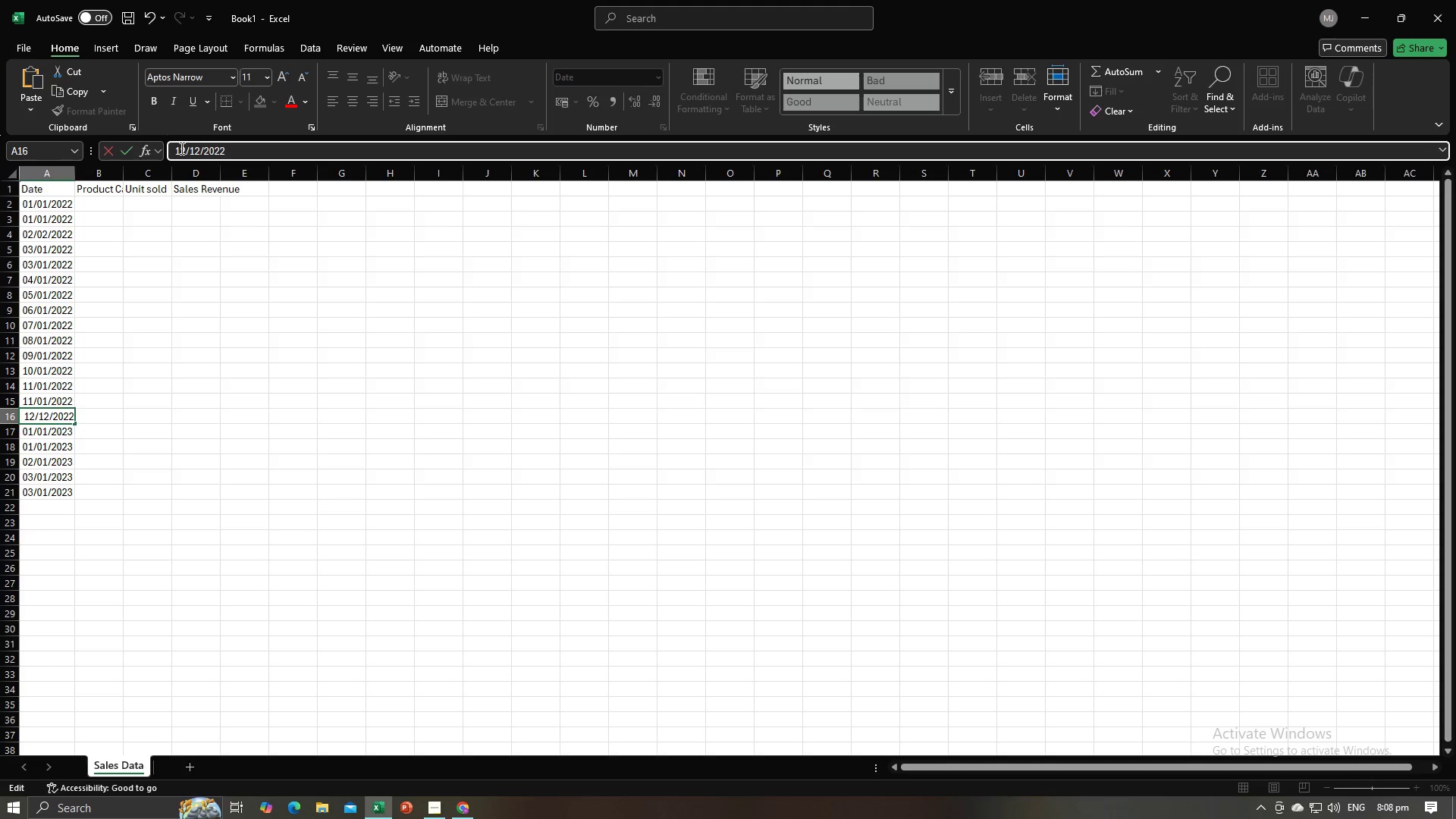 
key(Backspace)
key(Backspace)
type(01)
 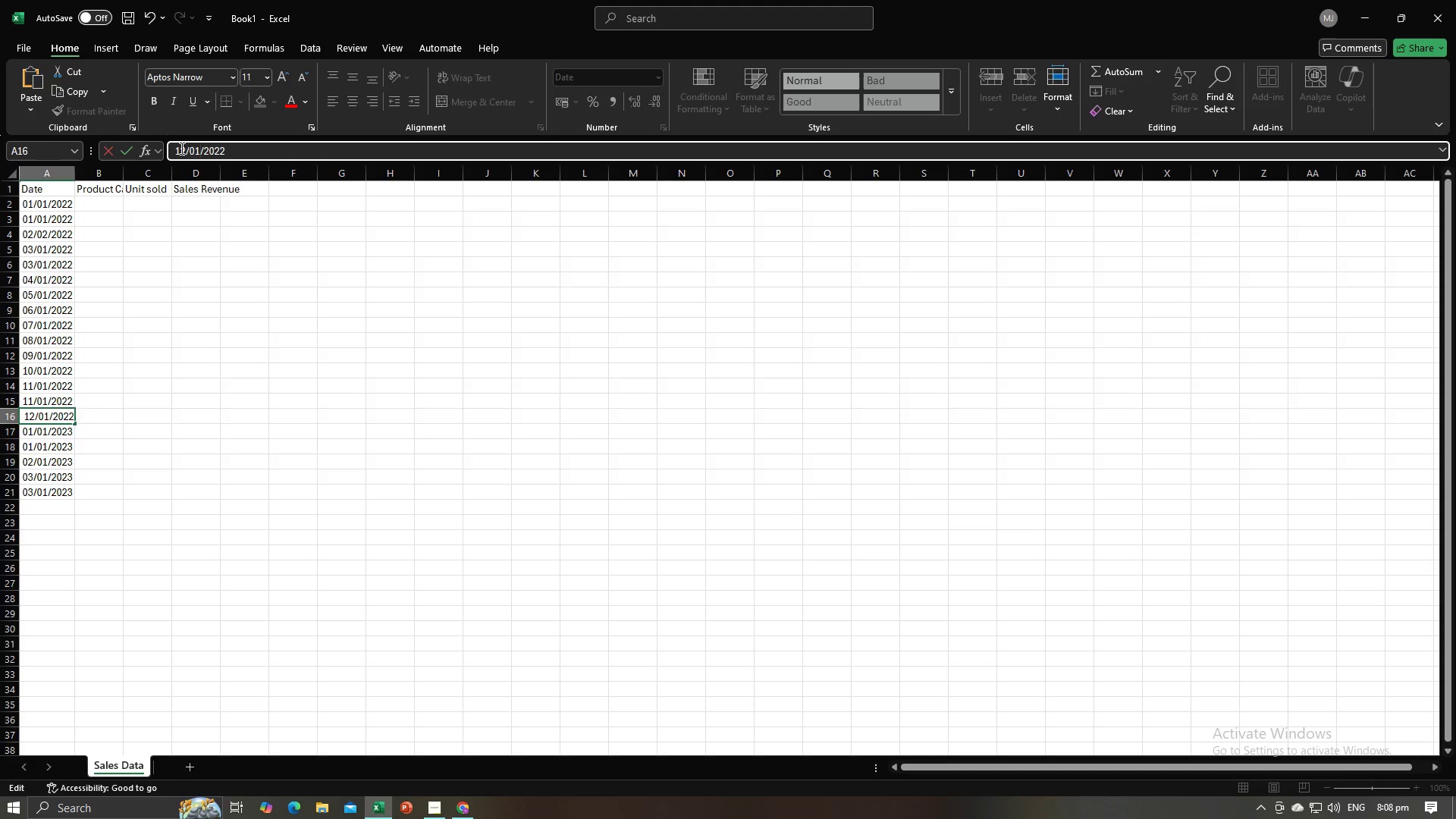 
key(Enter)
 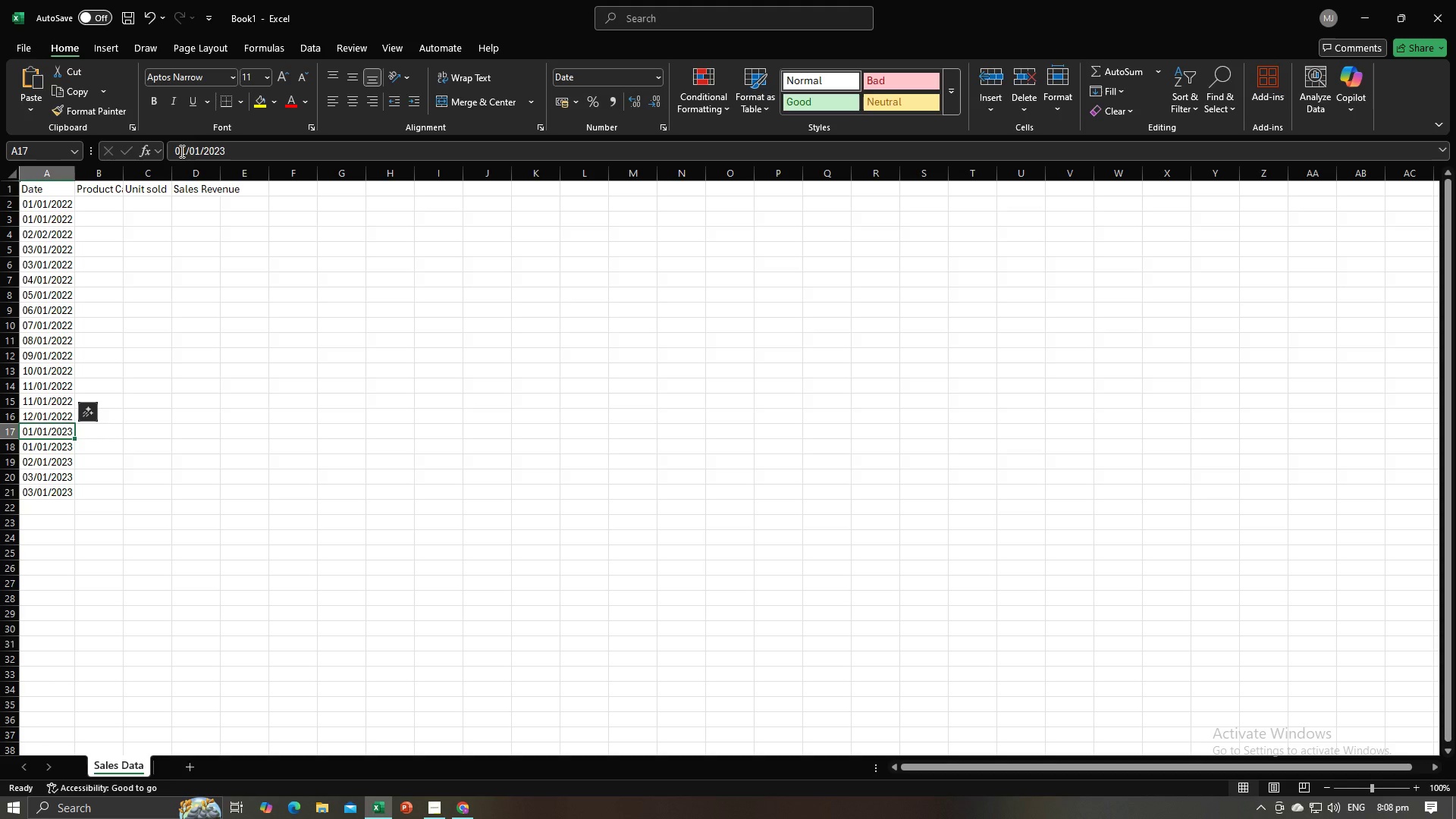 
key(Enter)
 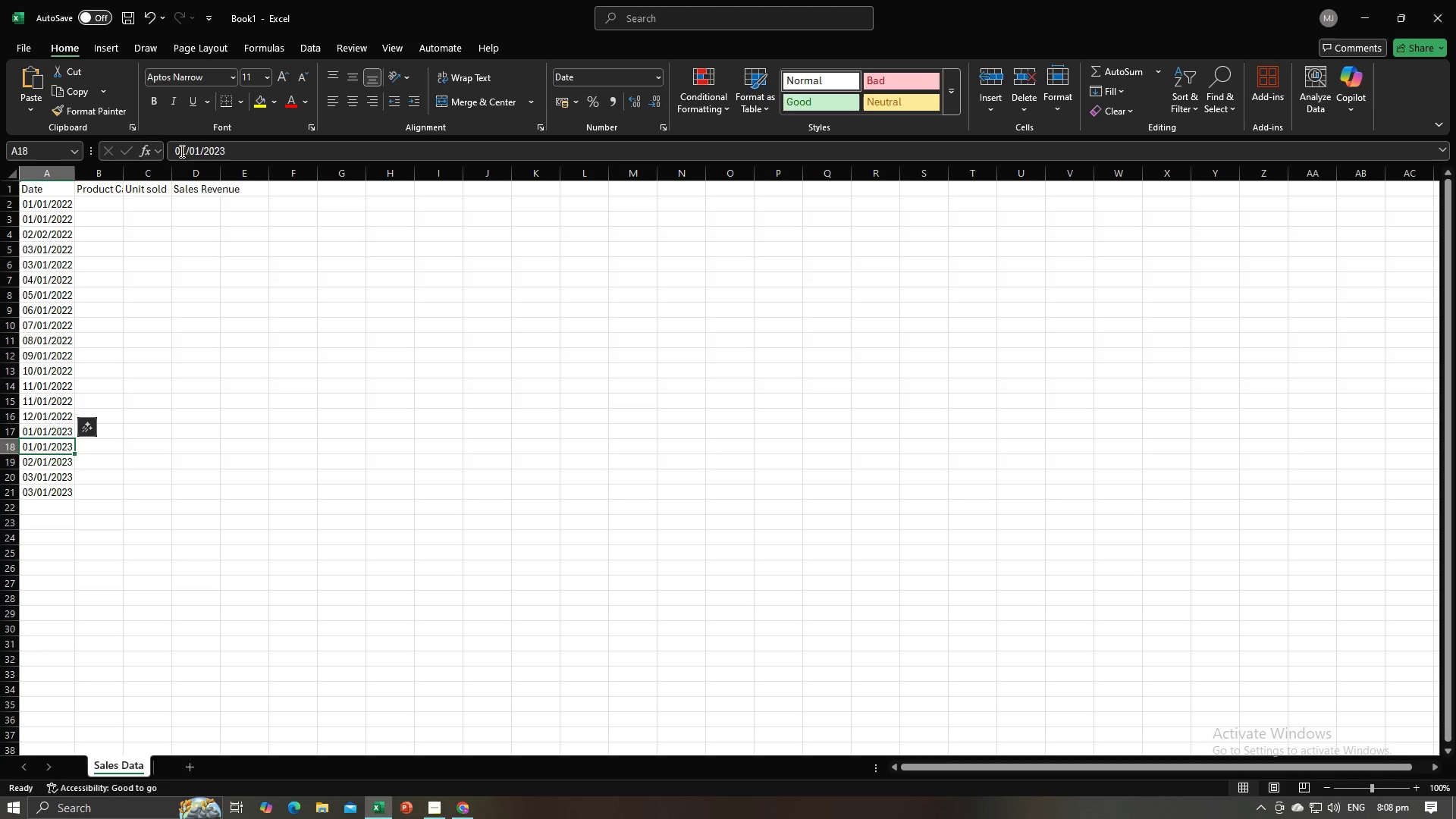 
key(Enter)
 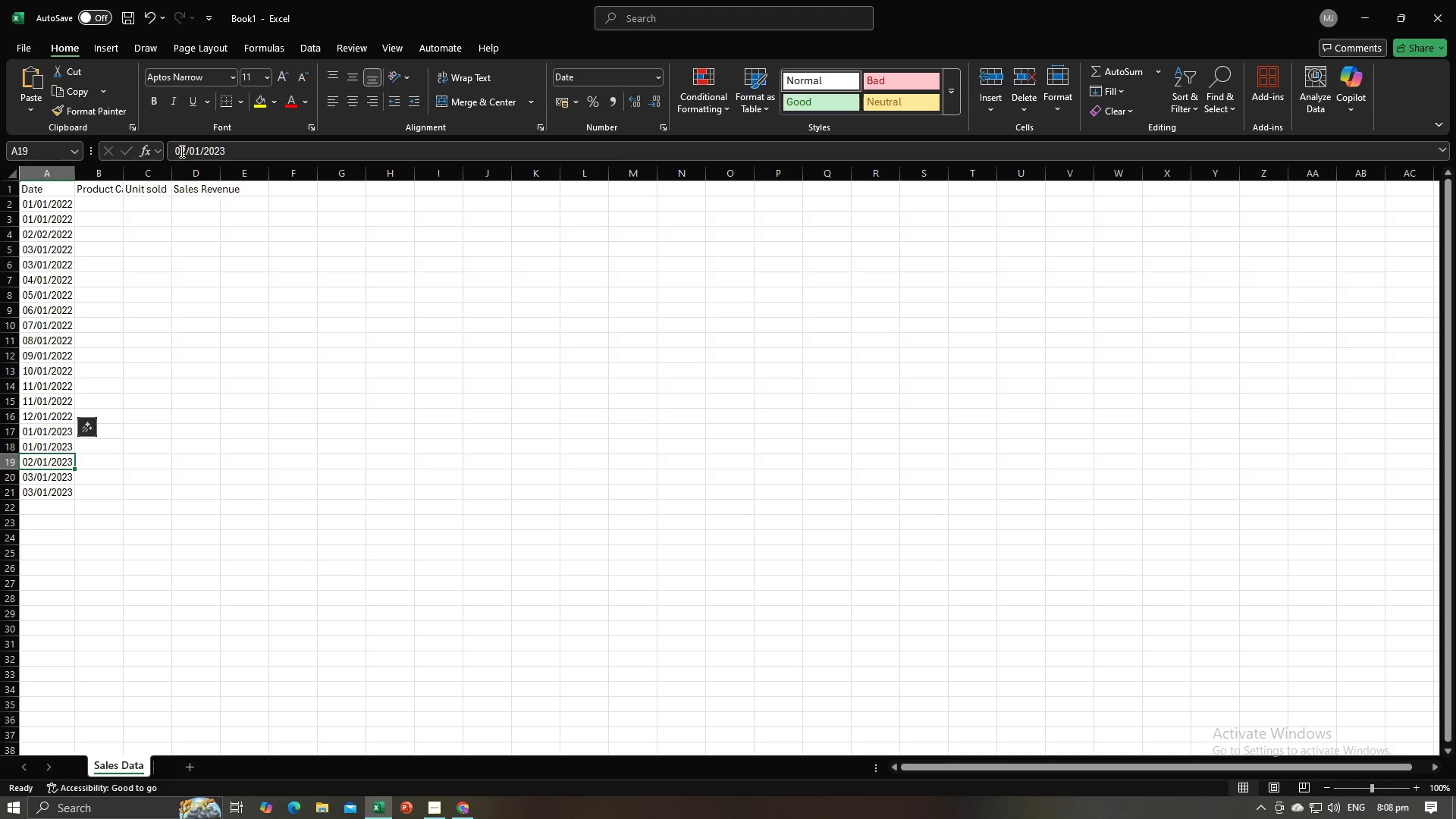 
key(Enter)
 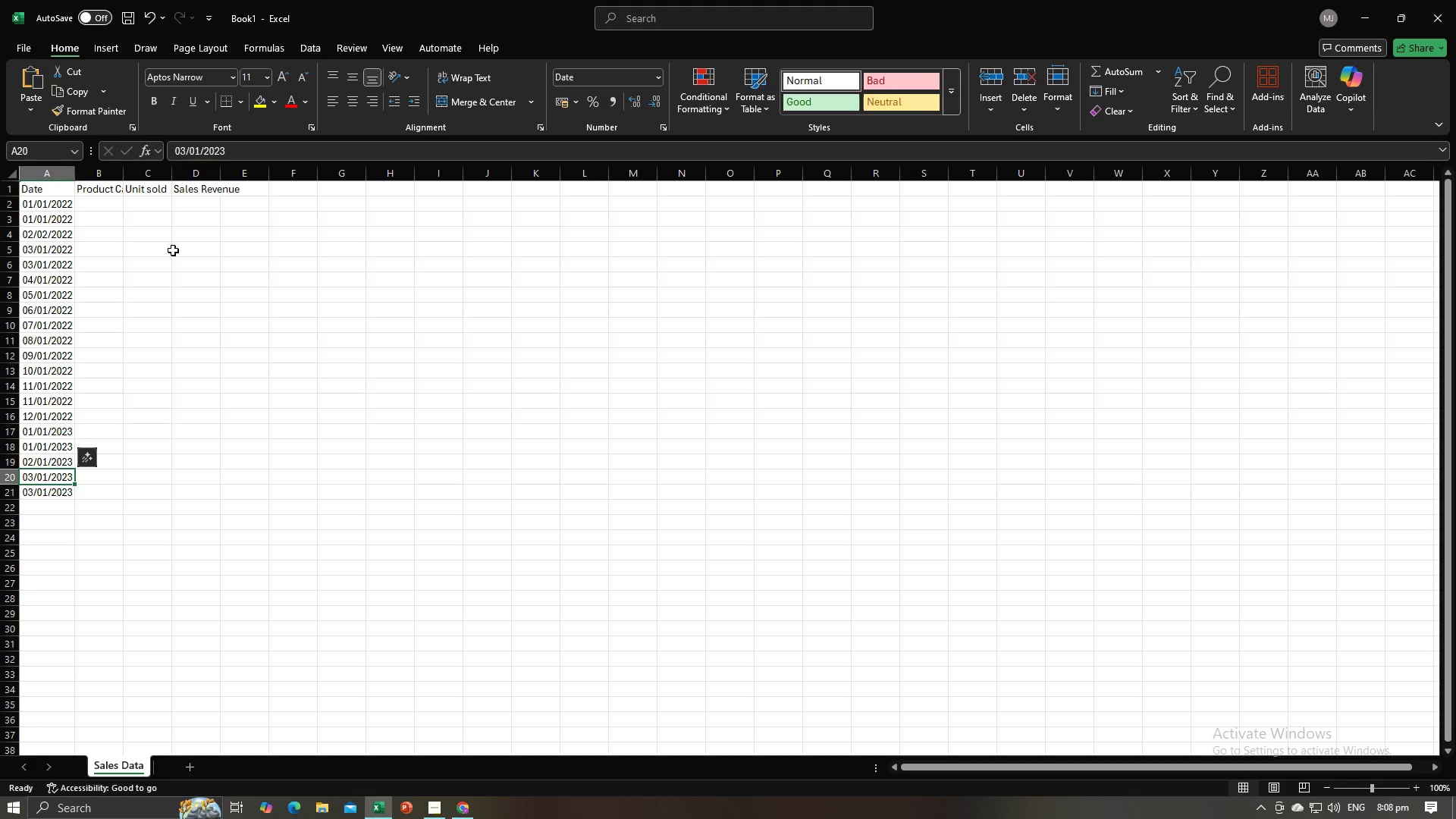 
left_click([171, 258])
 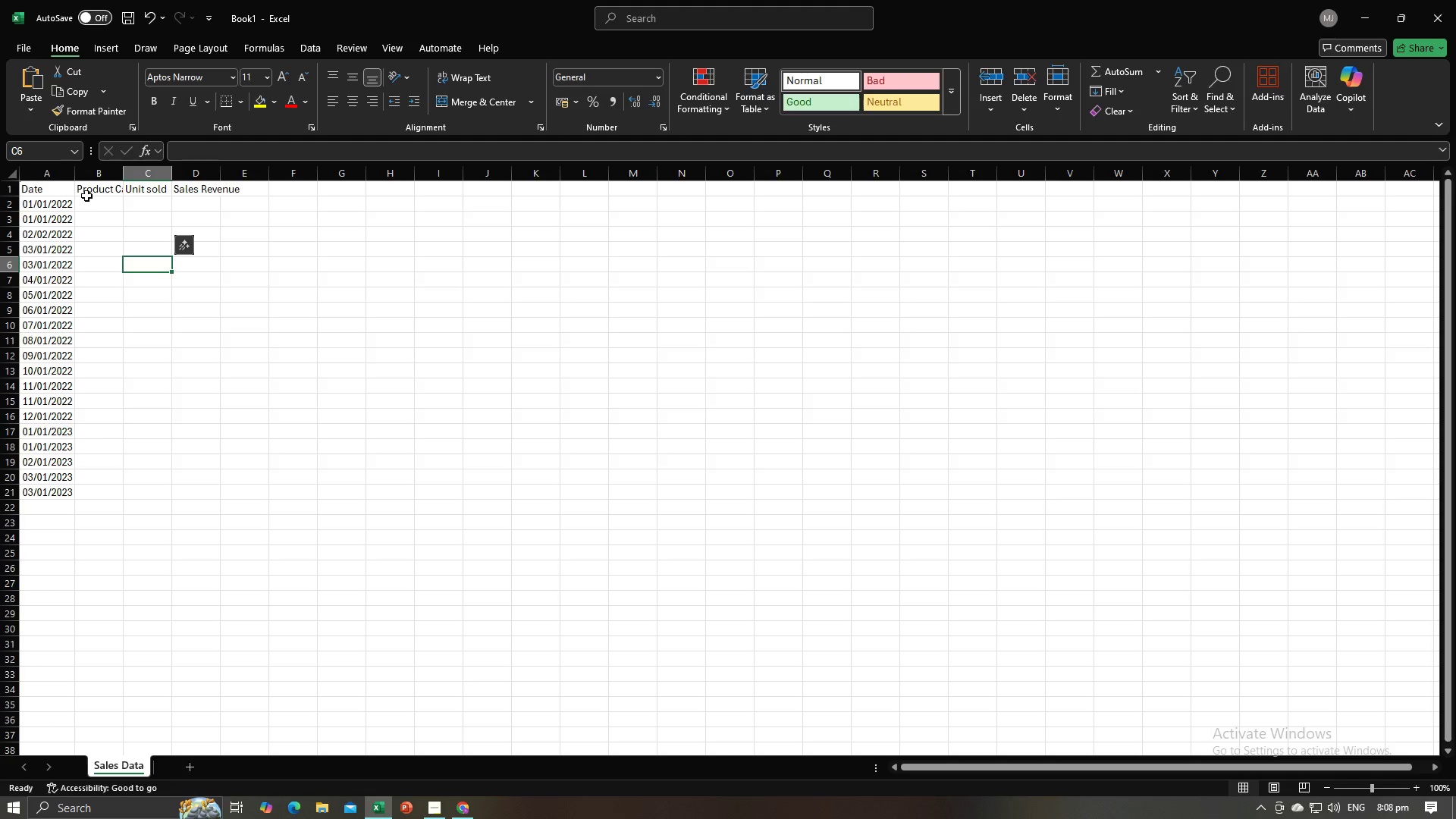 
key(Alt+AltLeft)
 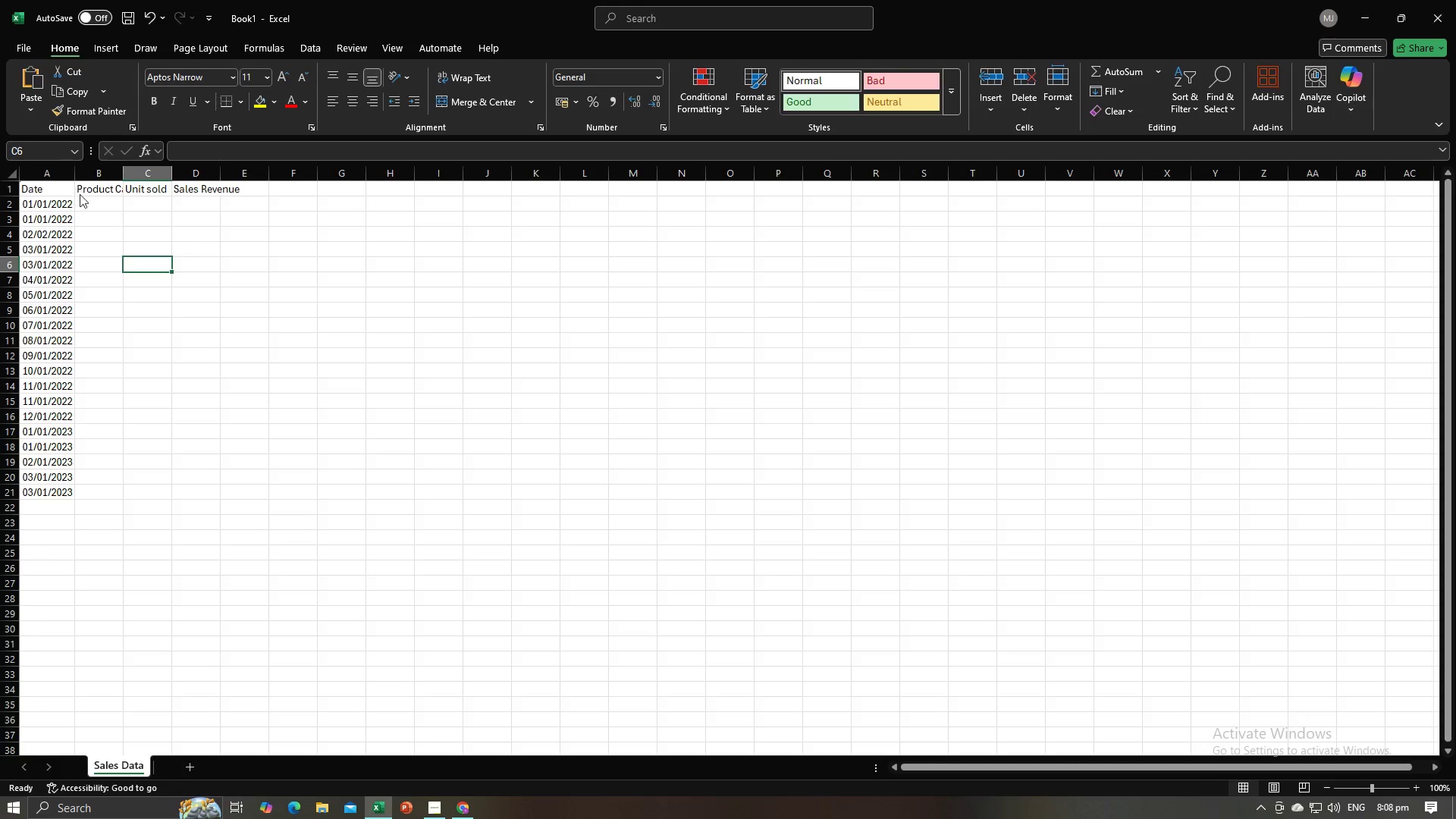 
key(Alt+Tab)
 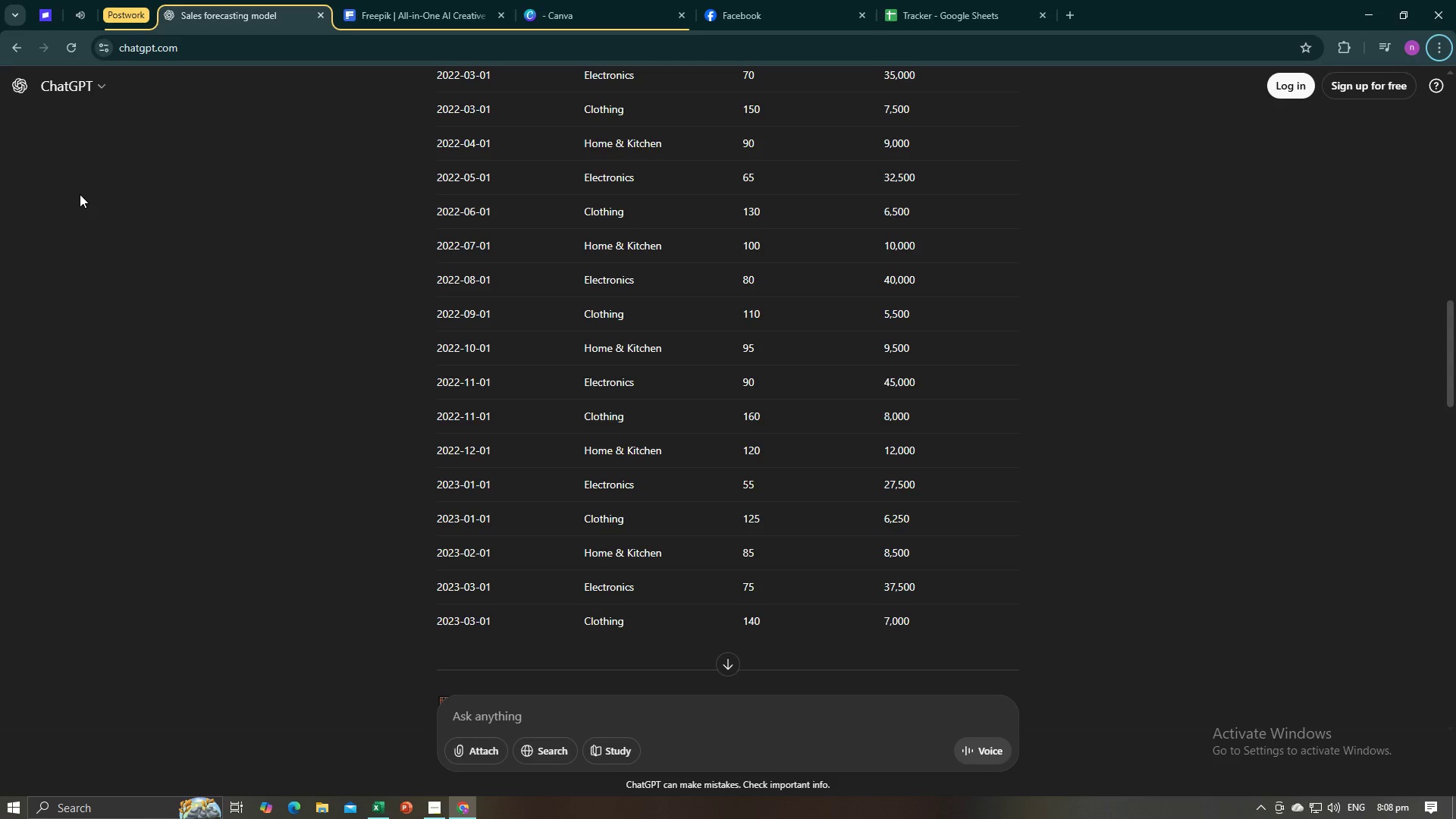 
key(Alt+AltLeft)
 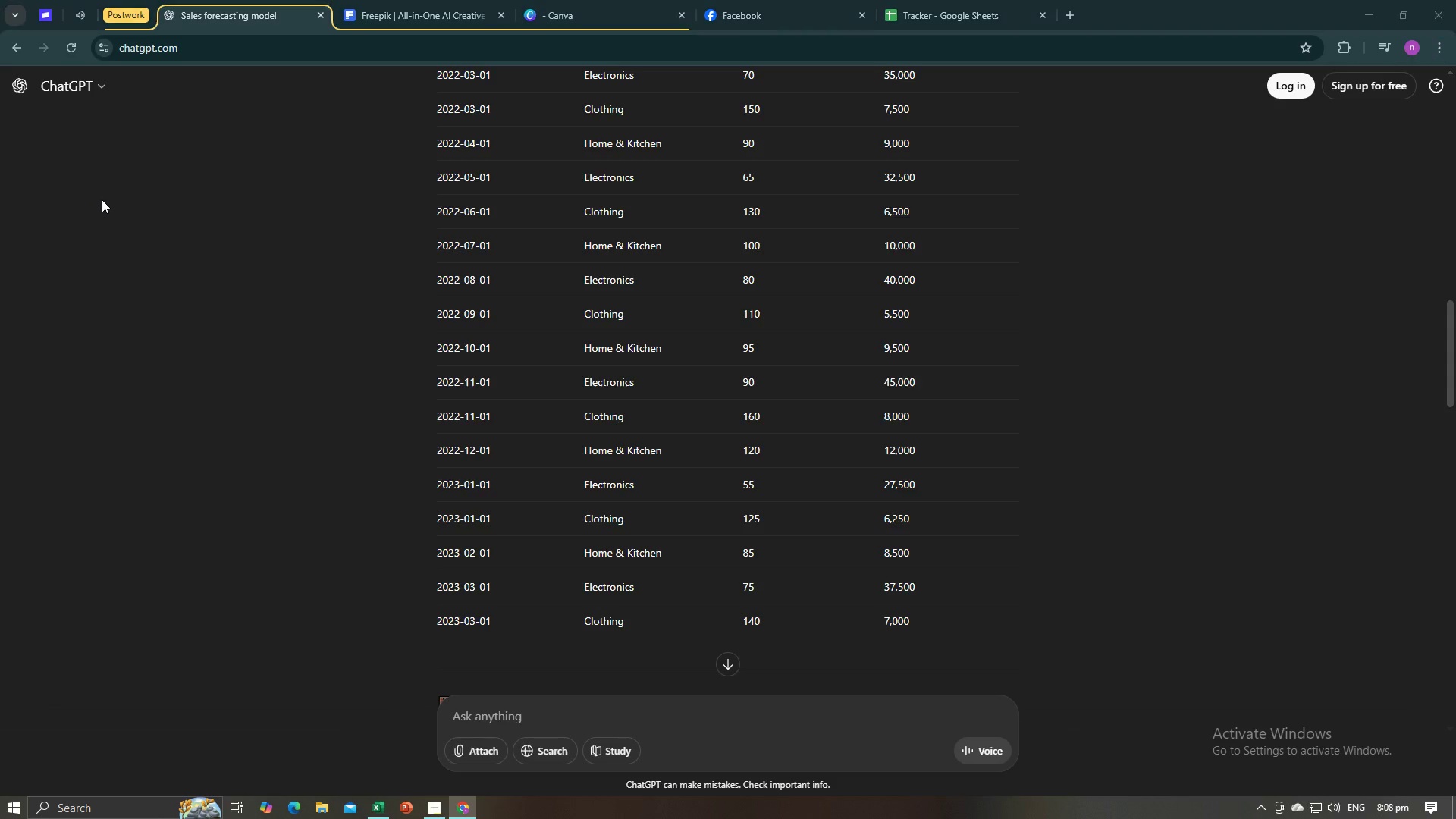 
key(Alt+Tab)
 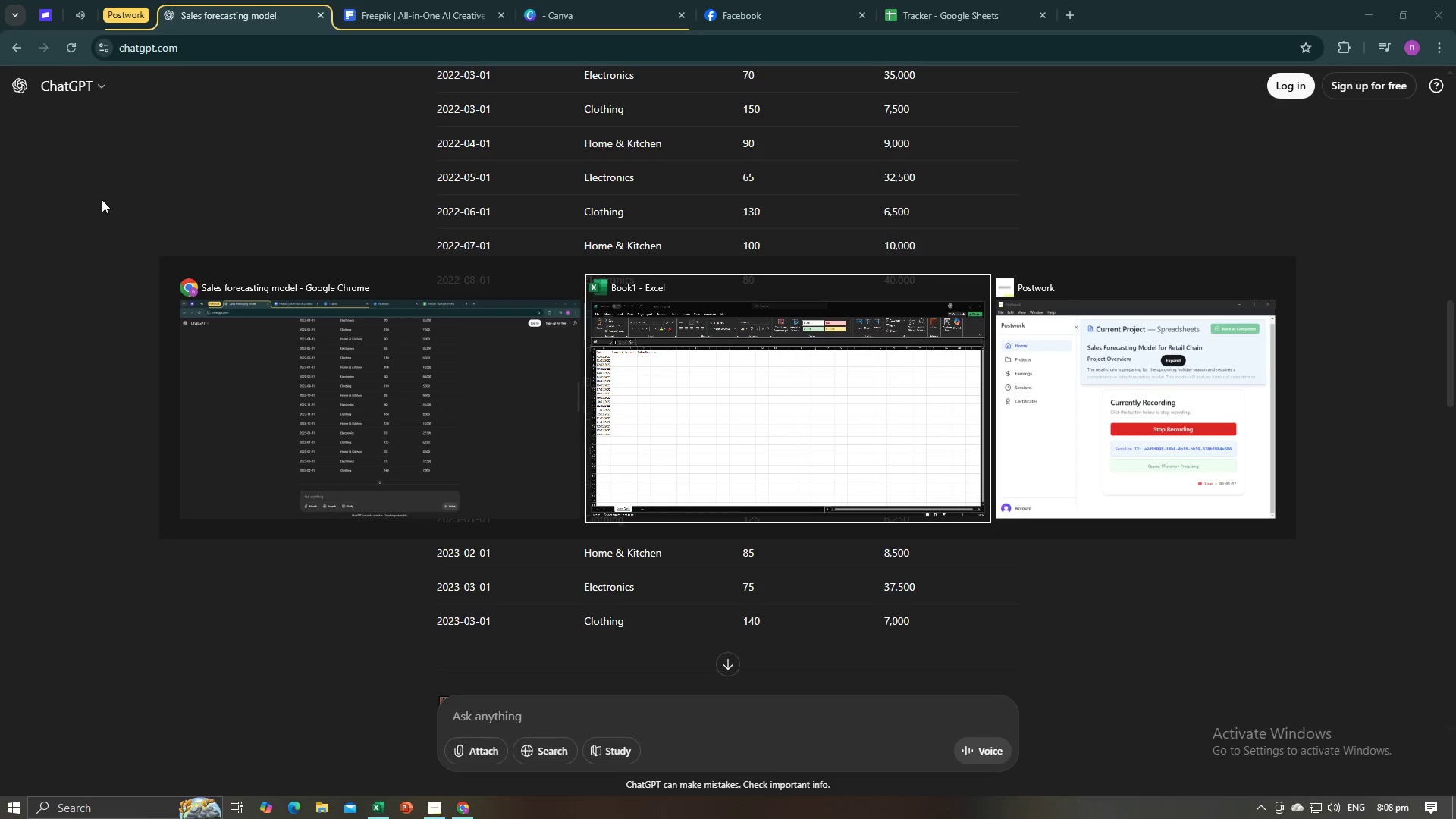 
key(Alt+Tab)